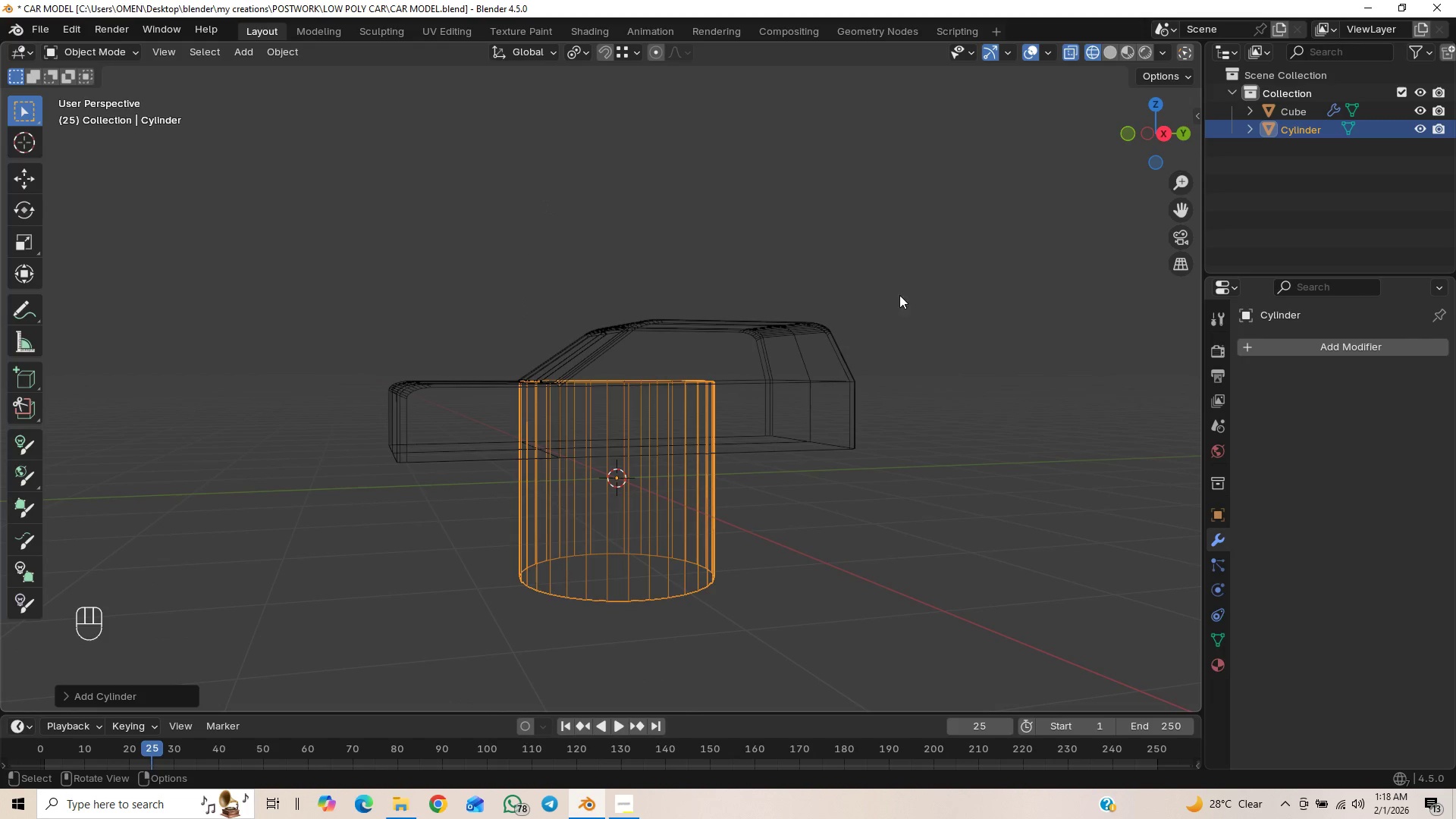 
key(Numpad3)
 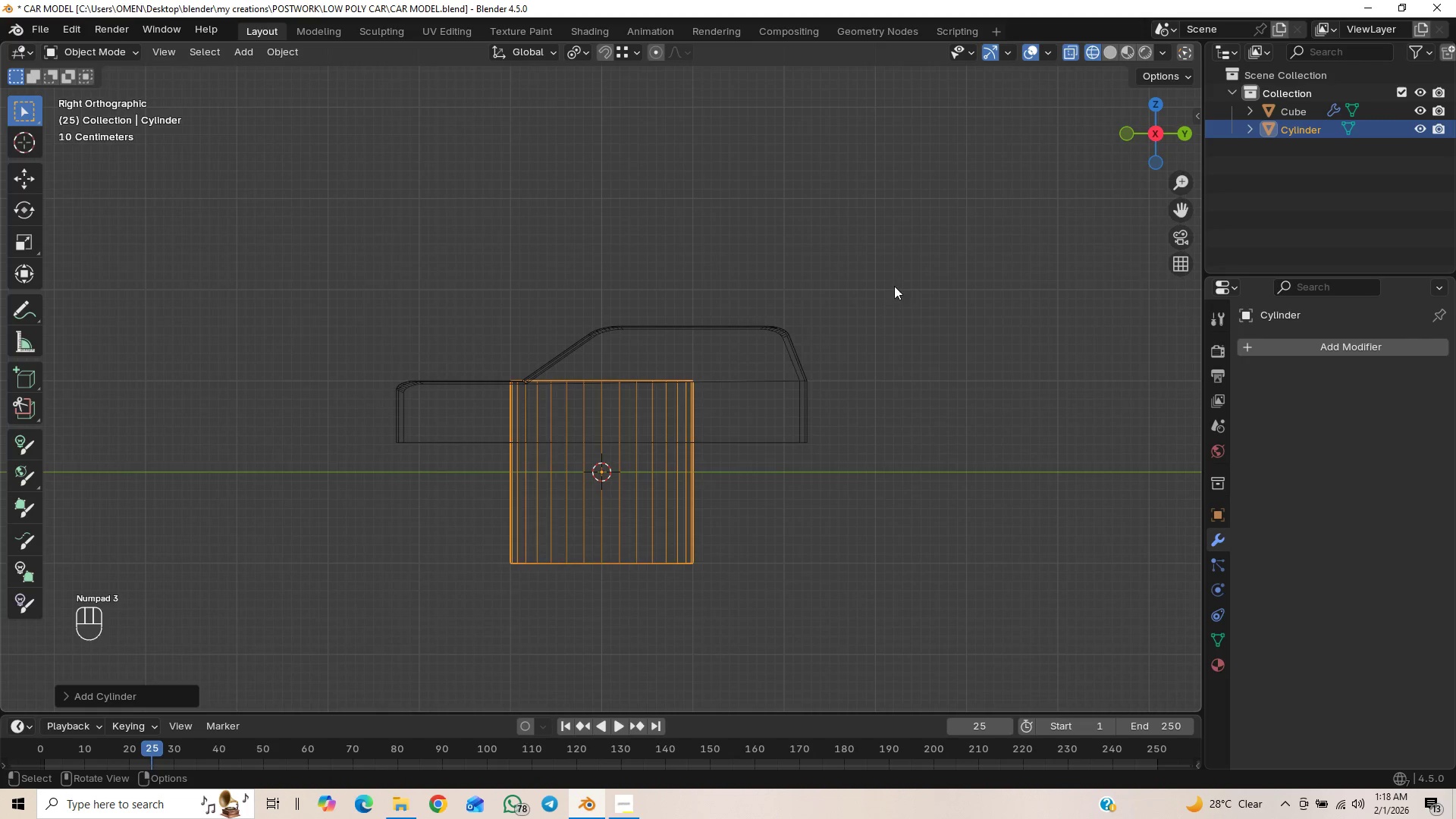 
scroll: coordinate [837, 416], scroll_direction: up, amount: 3.0
 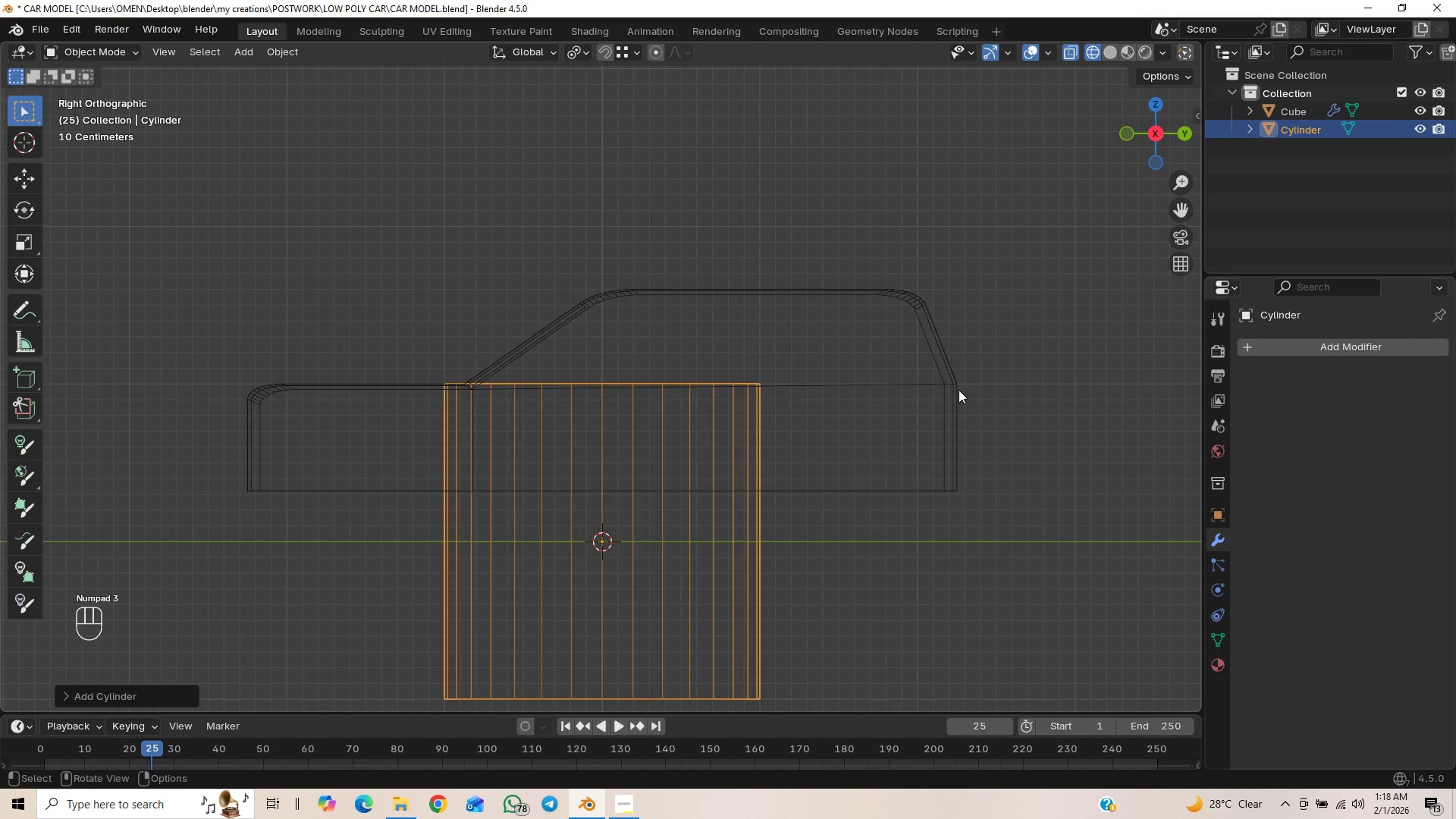 
type(ry90)
 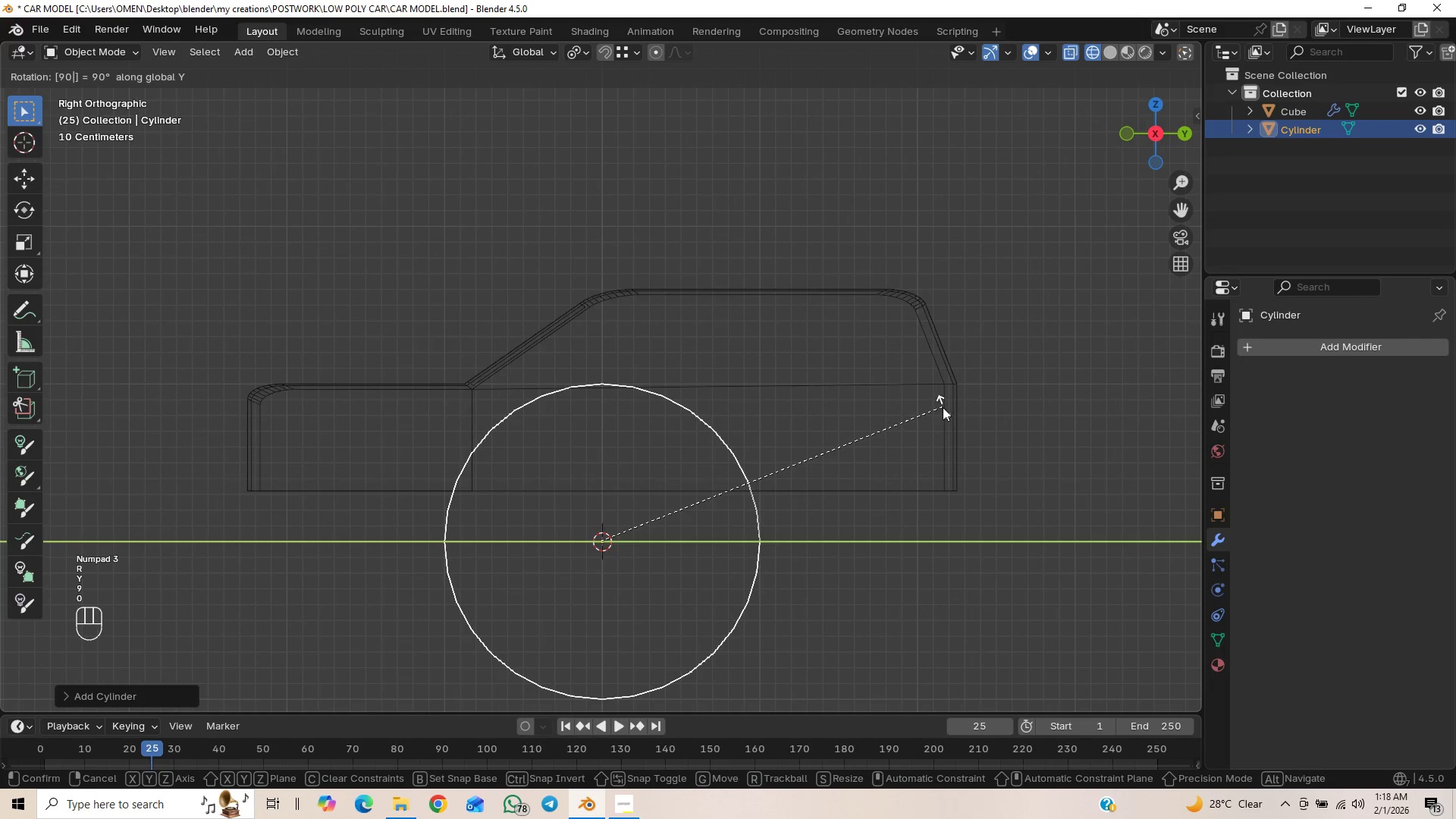 
key(Enter)
 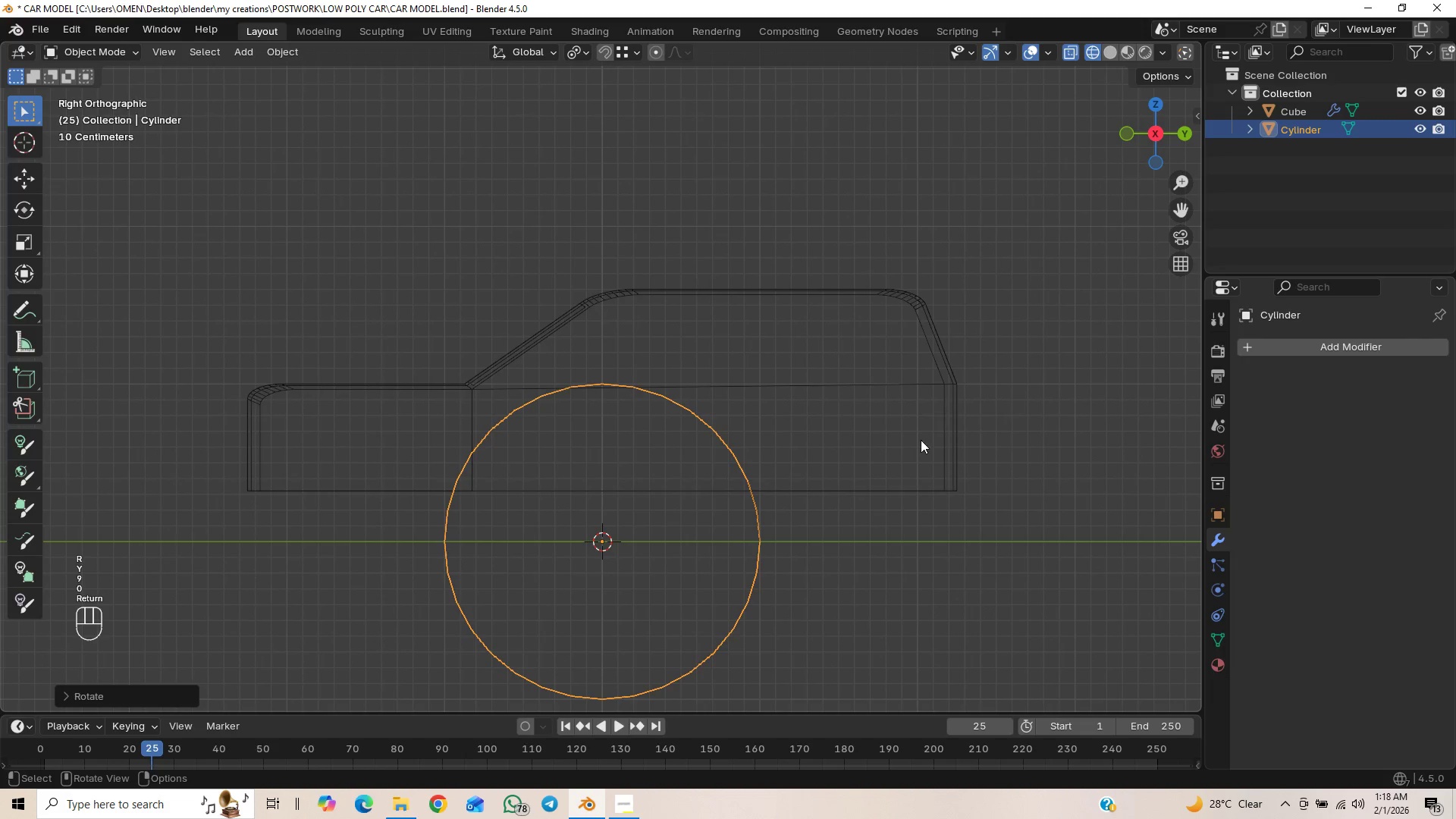 
scroll: coordinate [915, 441], scroll_direction: down, amount: 2.0
 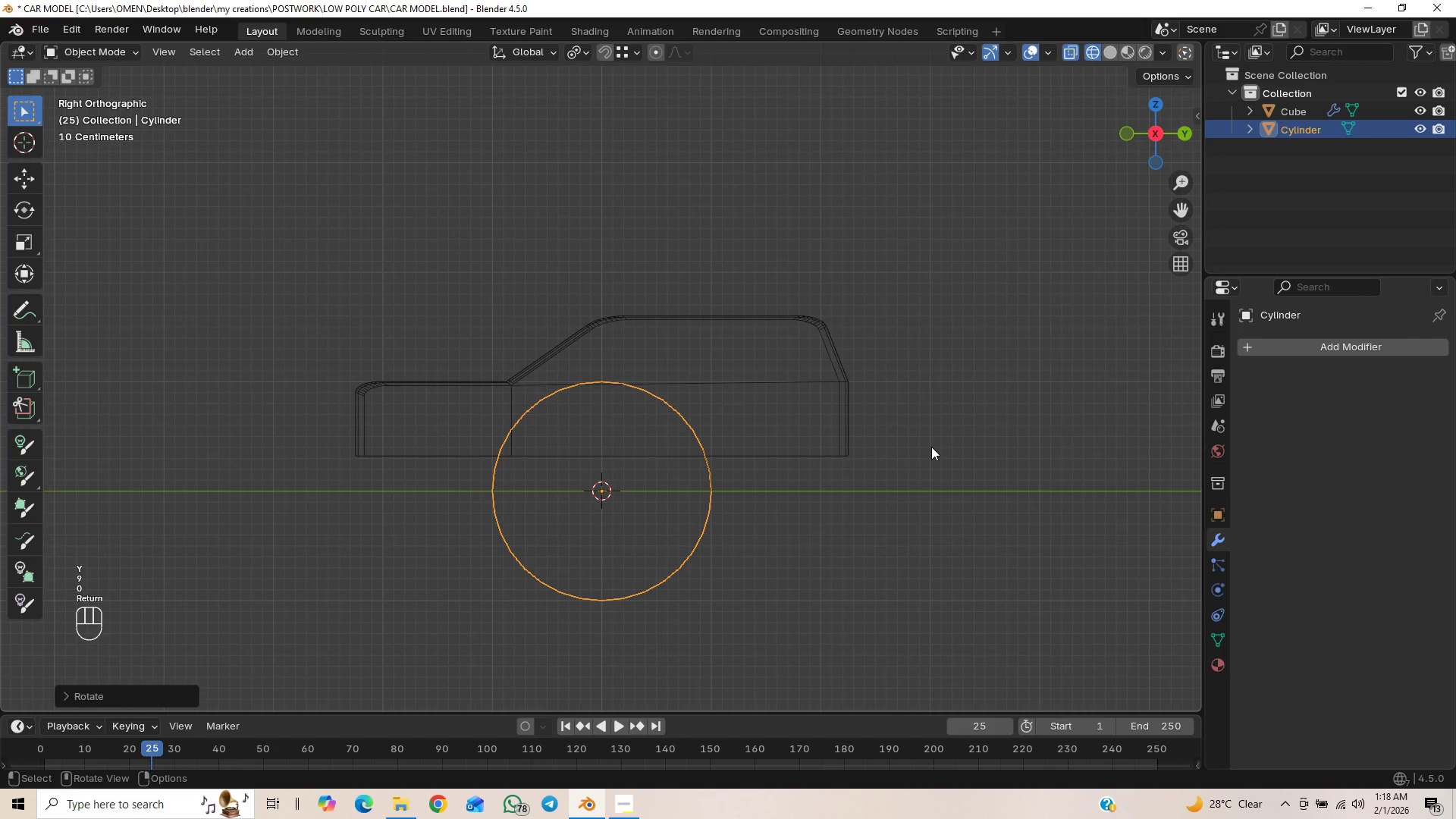 
key(S)
 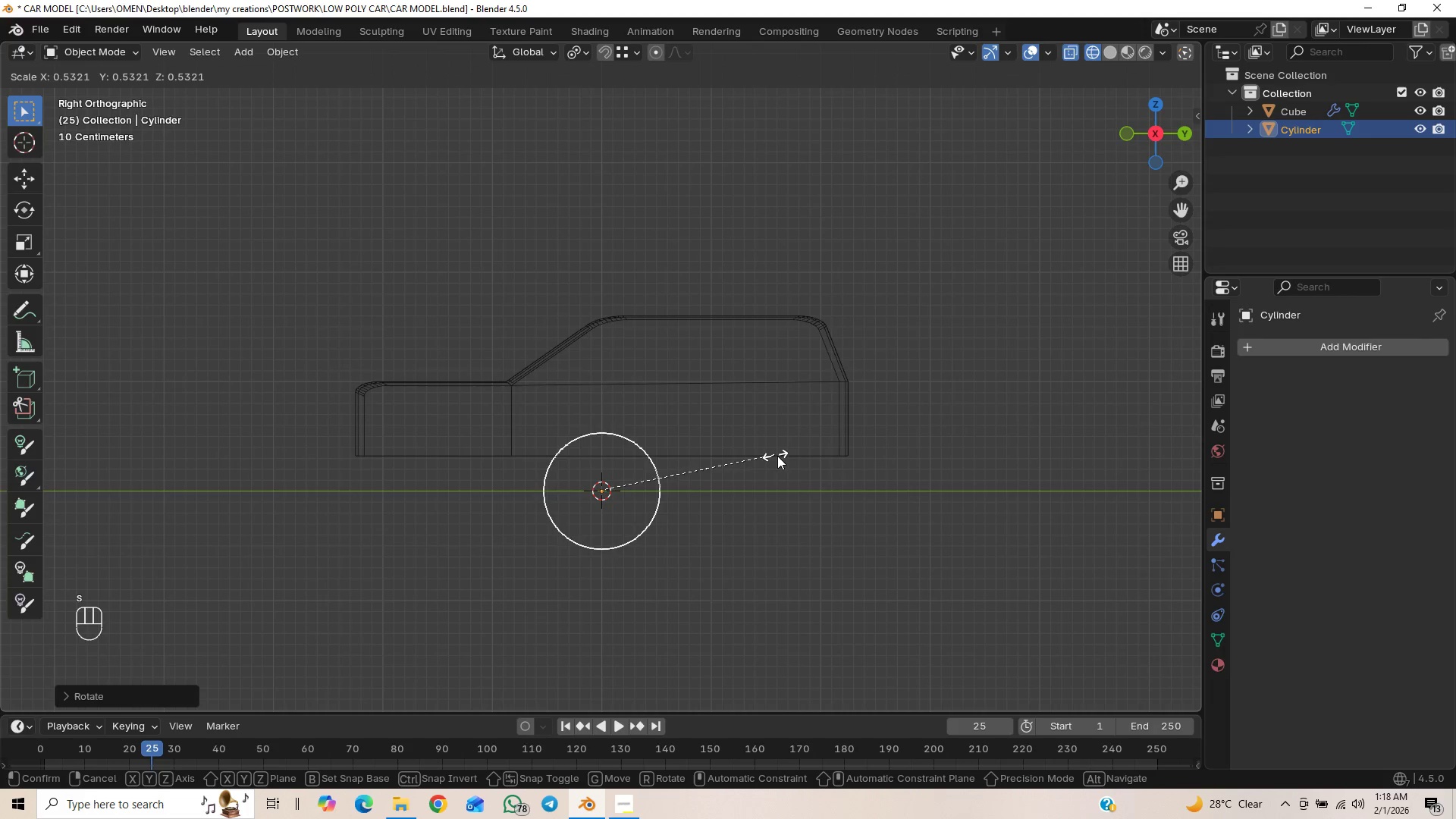 
left_click([790, 457])
 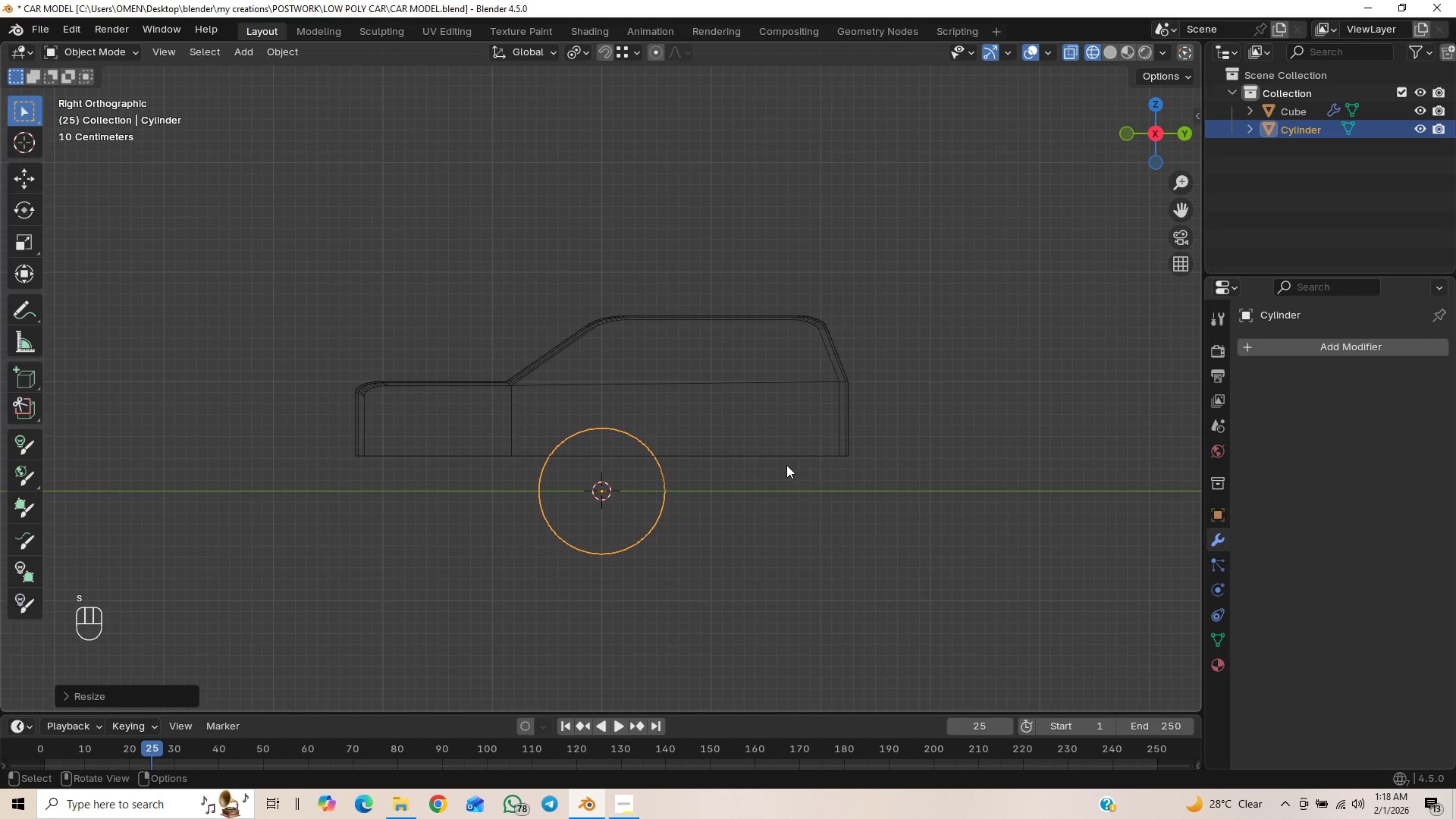 
type(gy)
 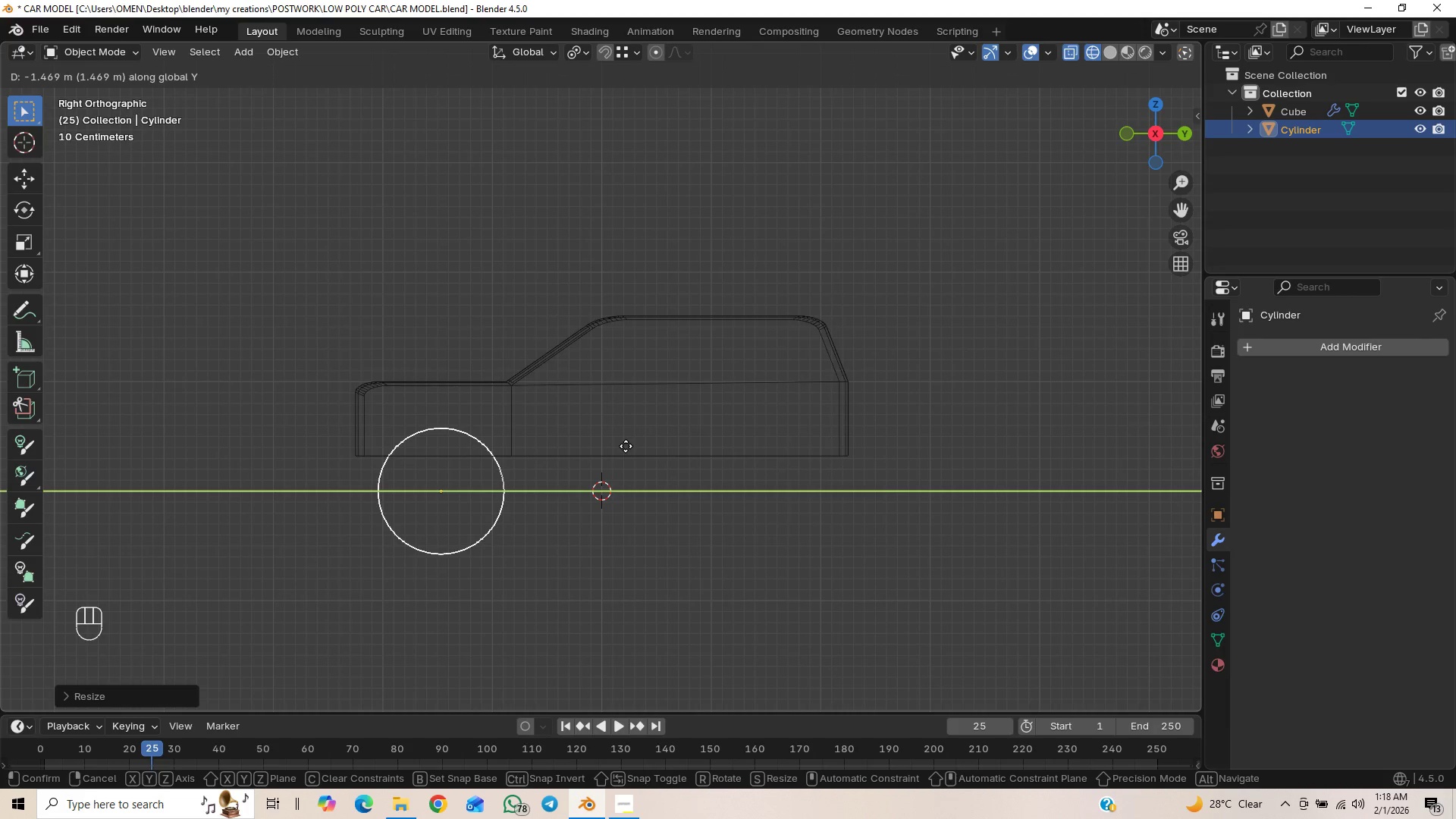 
wait(7.23)
 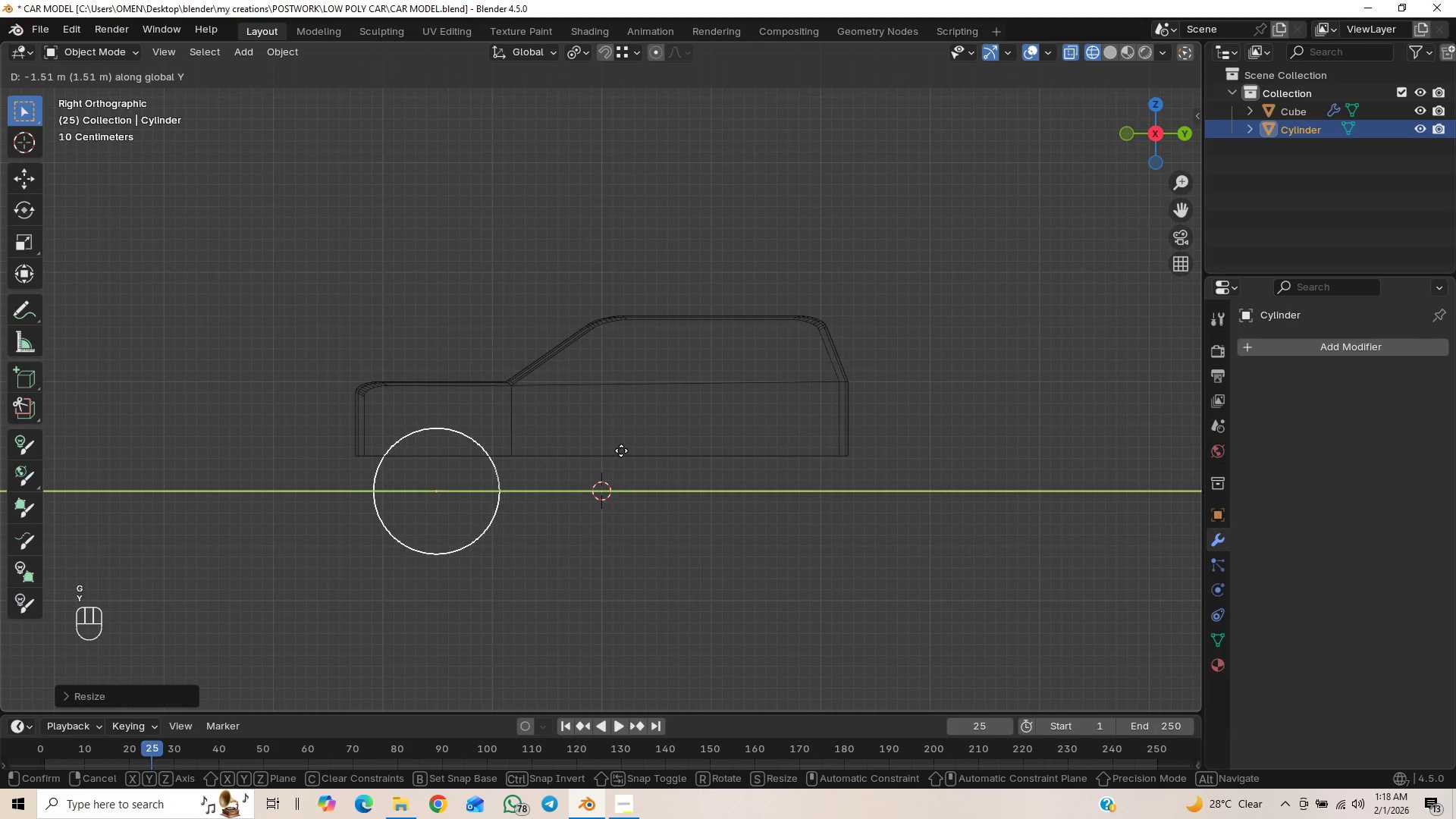 
left_click([623, 447])
 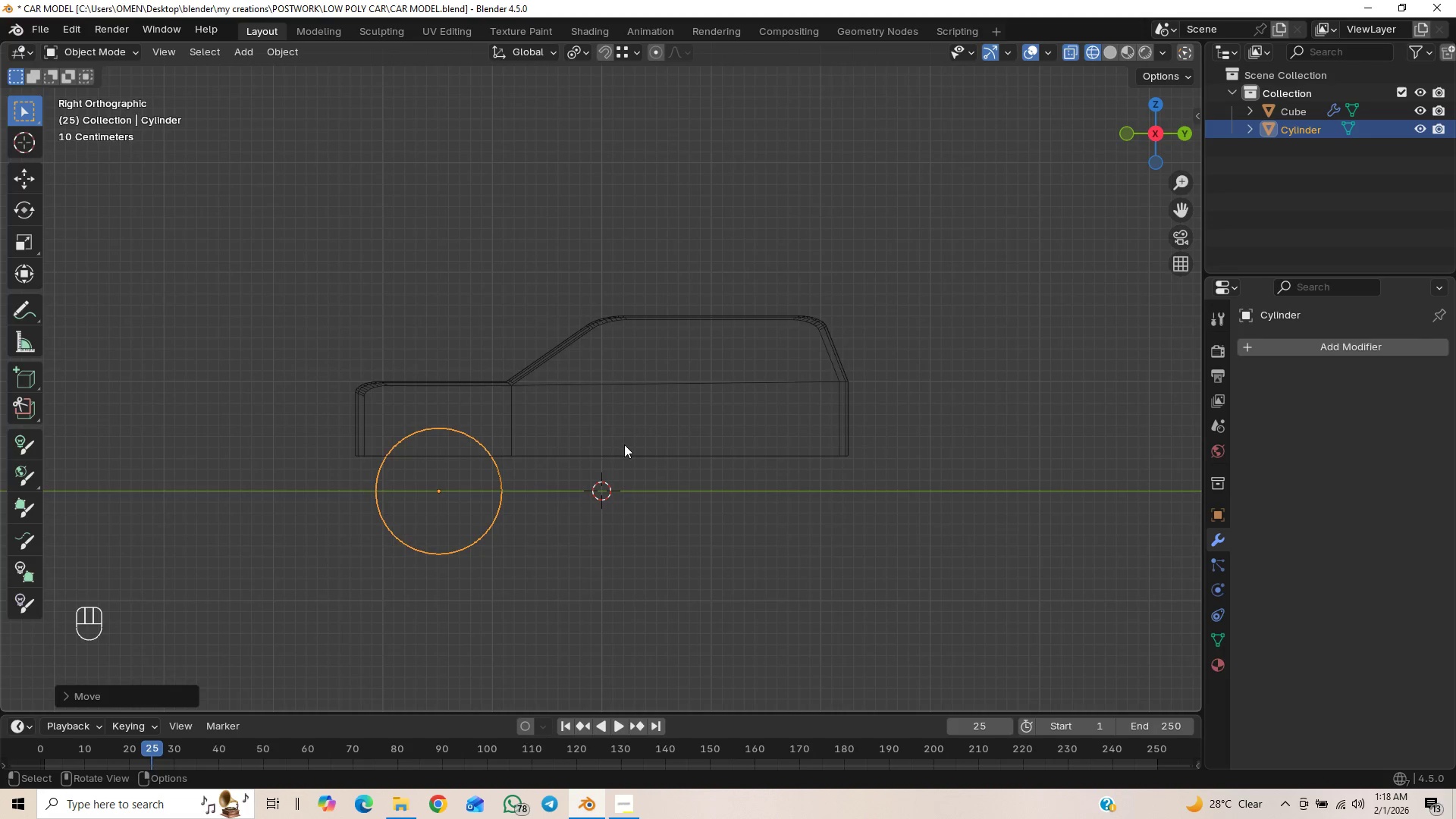 
scroll: coordinate [623, 447], scroll_direction: up, amount: 2.0
 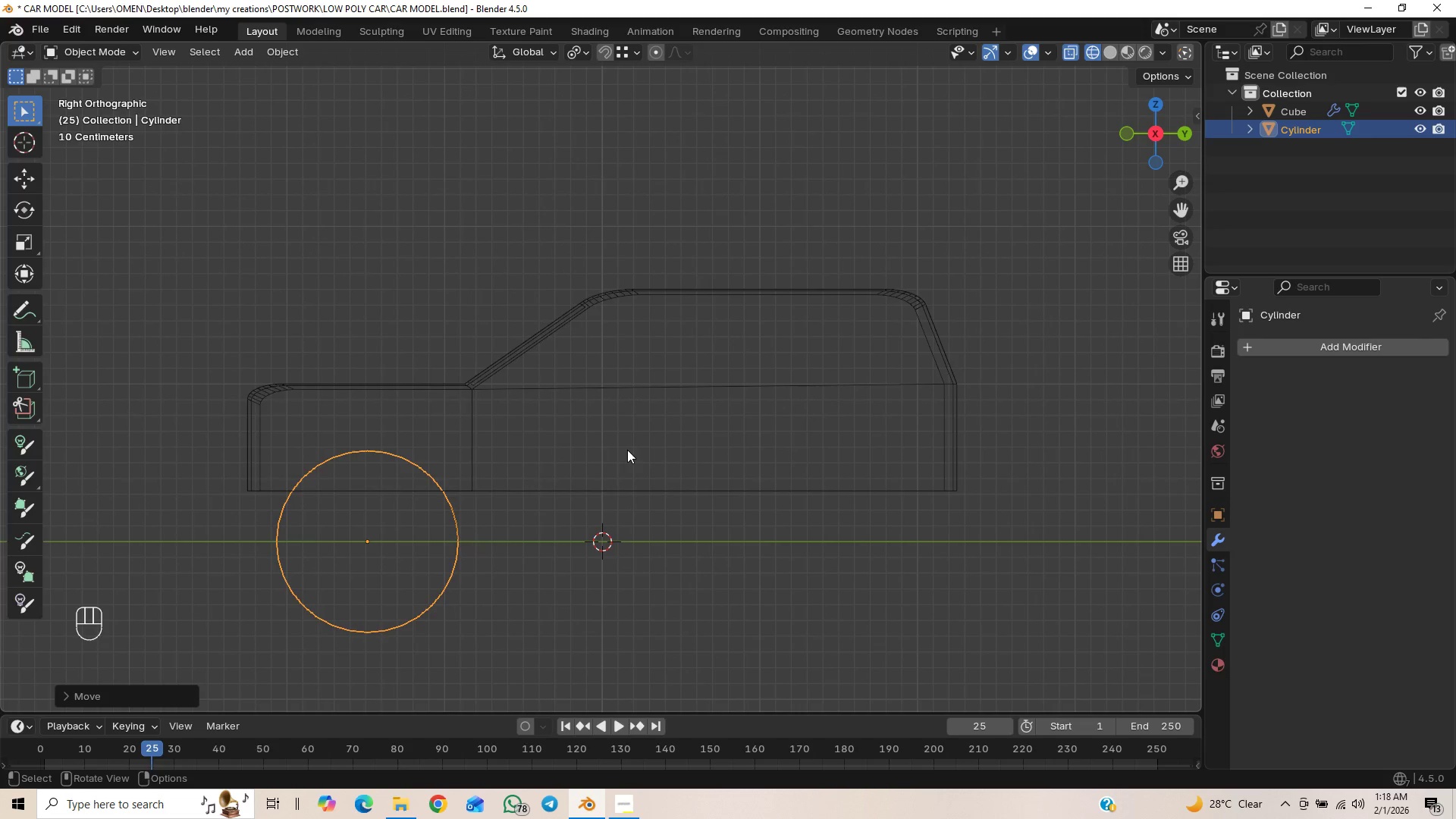 
type(gz)
 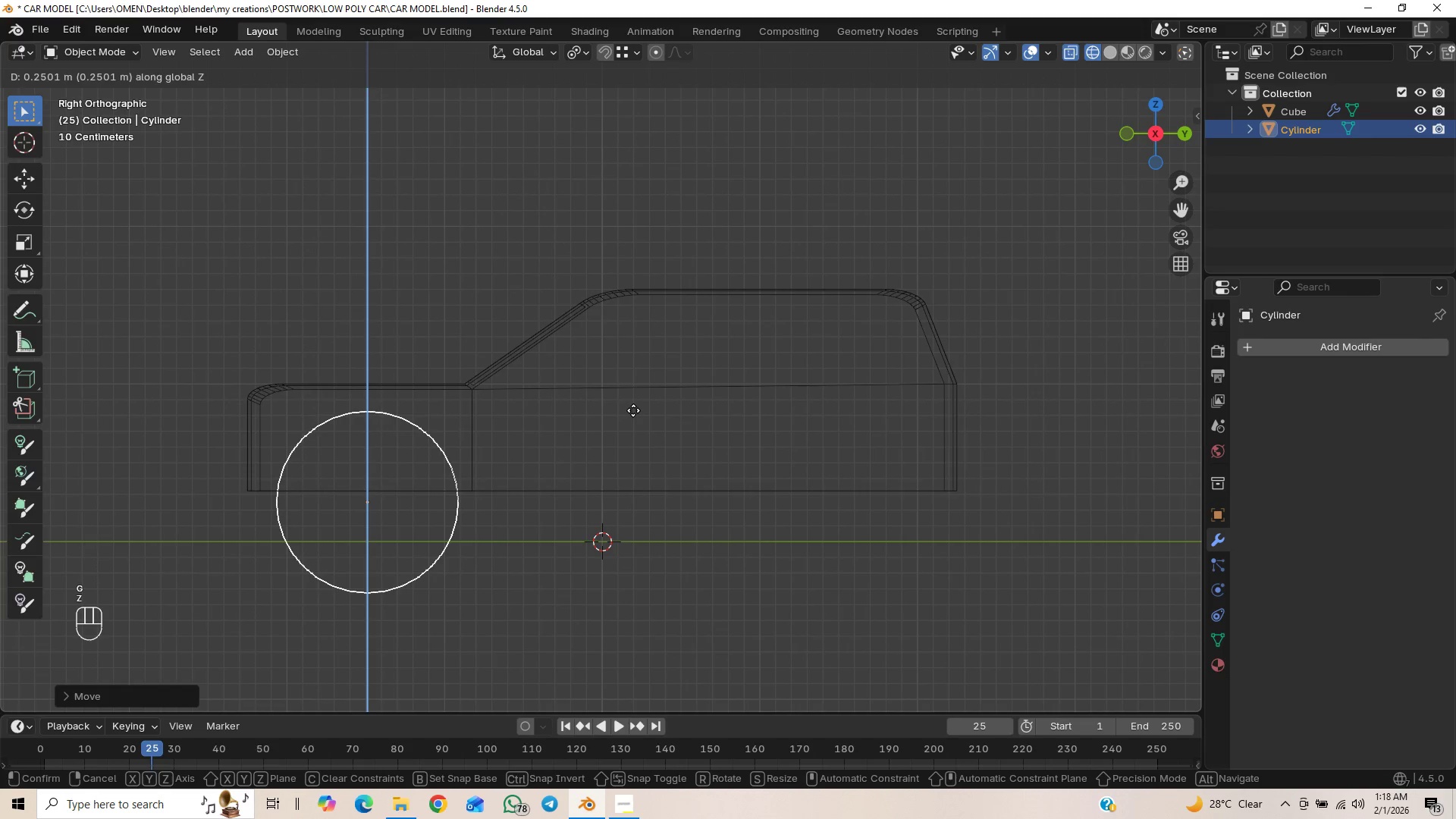 
left_click([633, 410])
 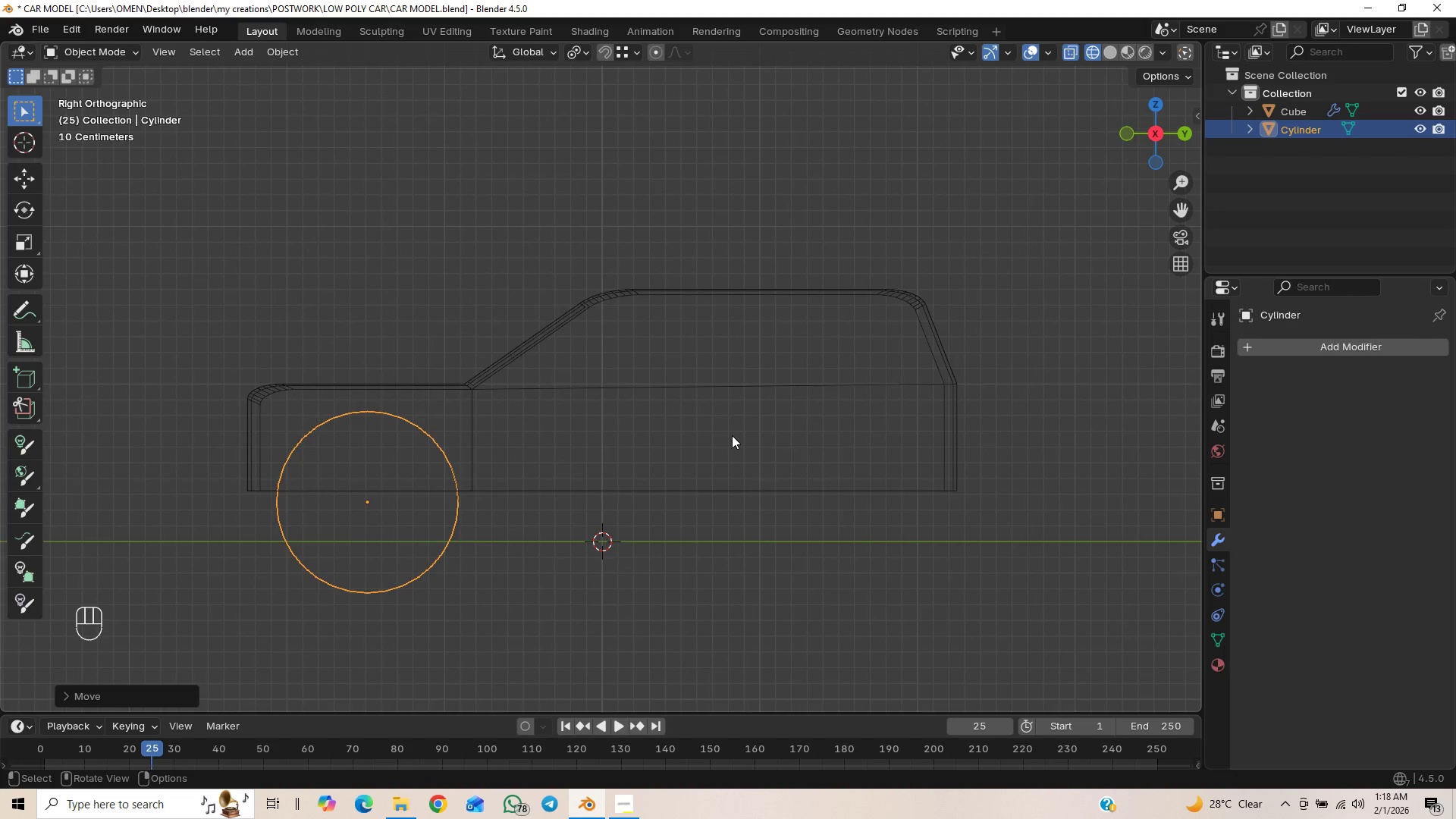 
key(S)
 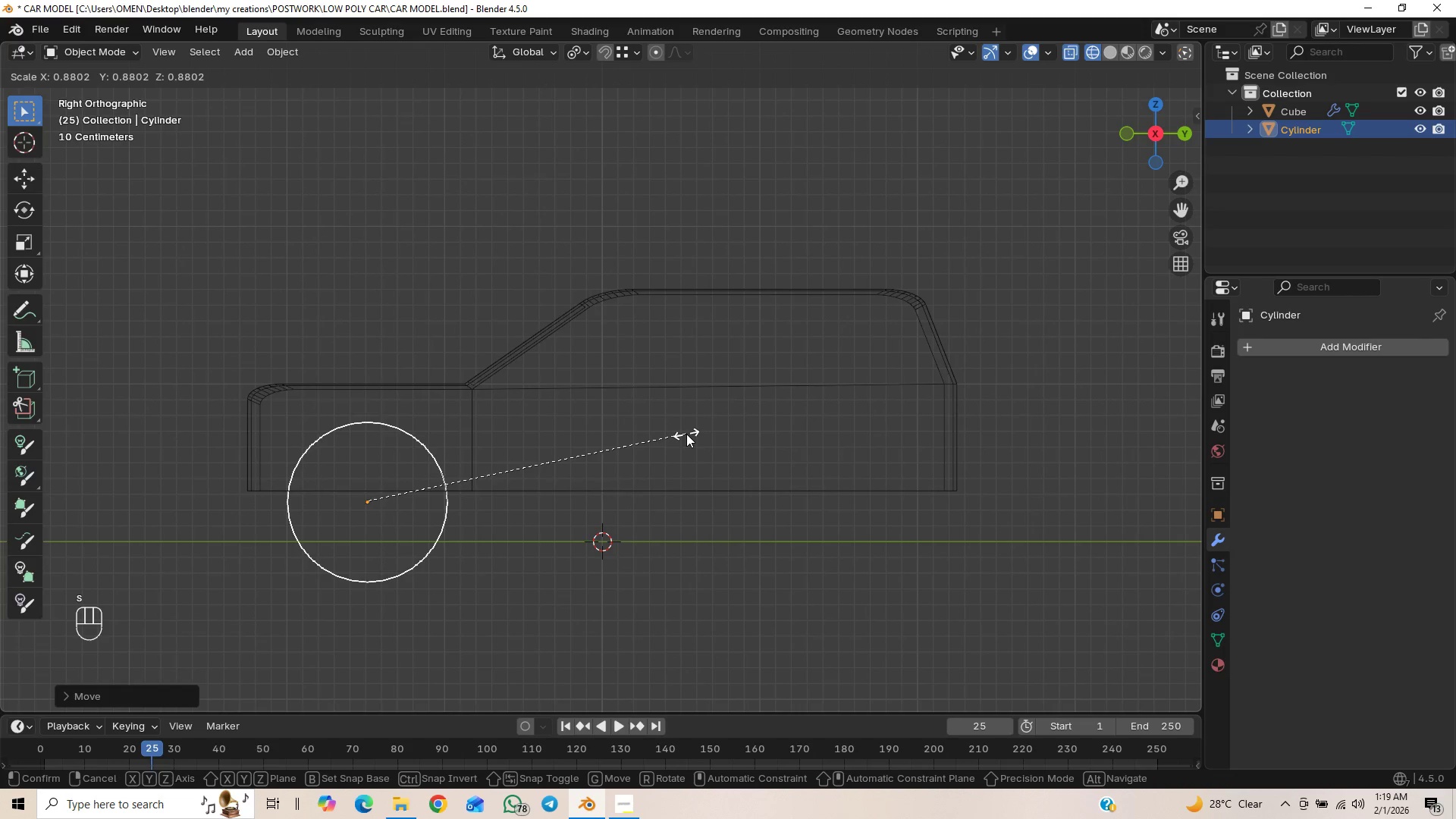 
left_click([686, 434])
 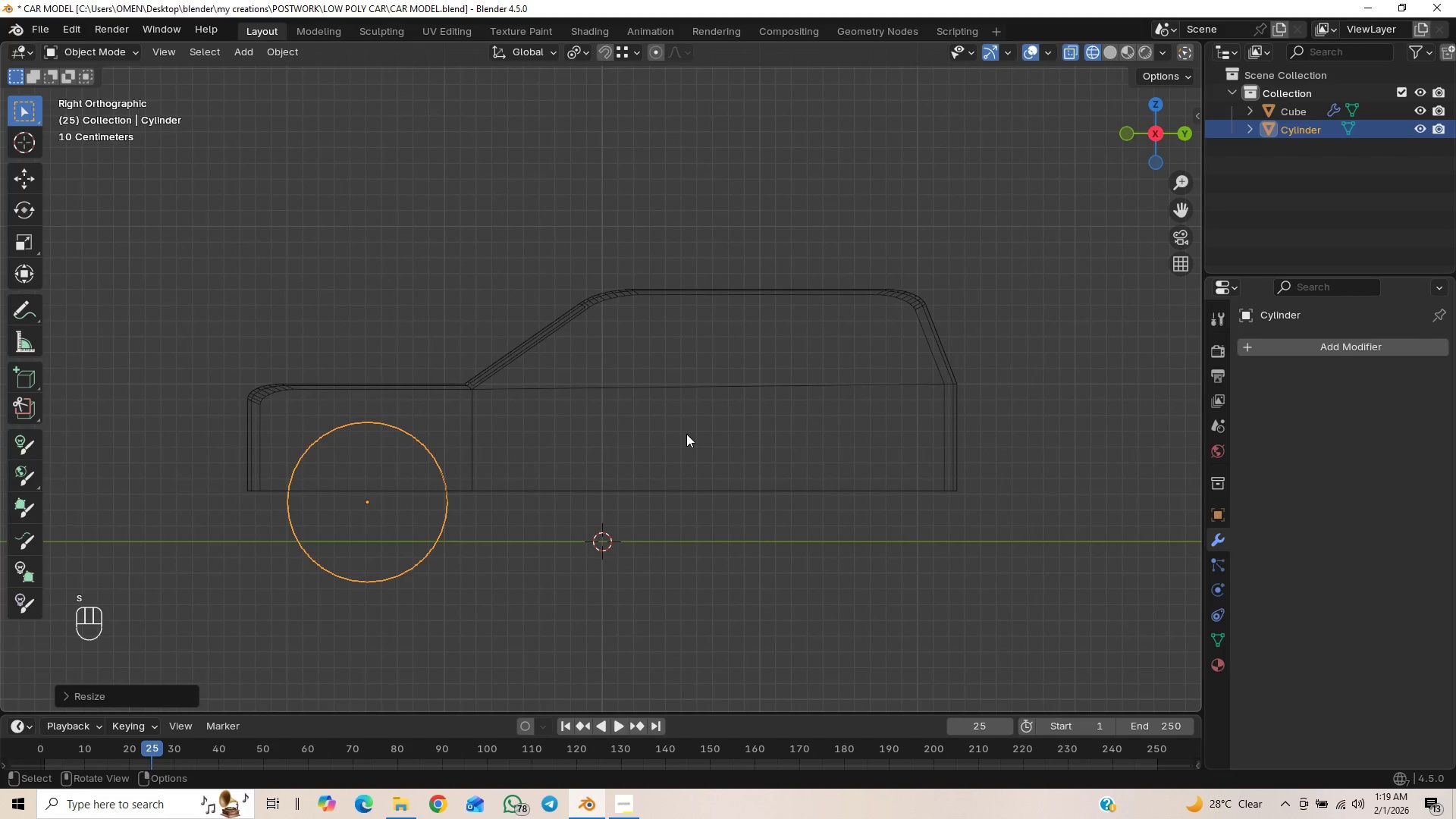 
type(gz)
 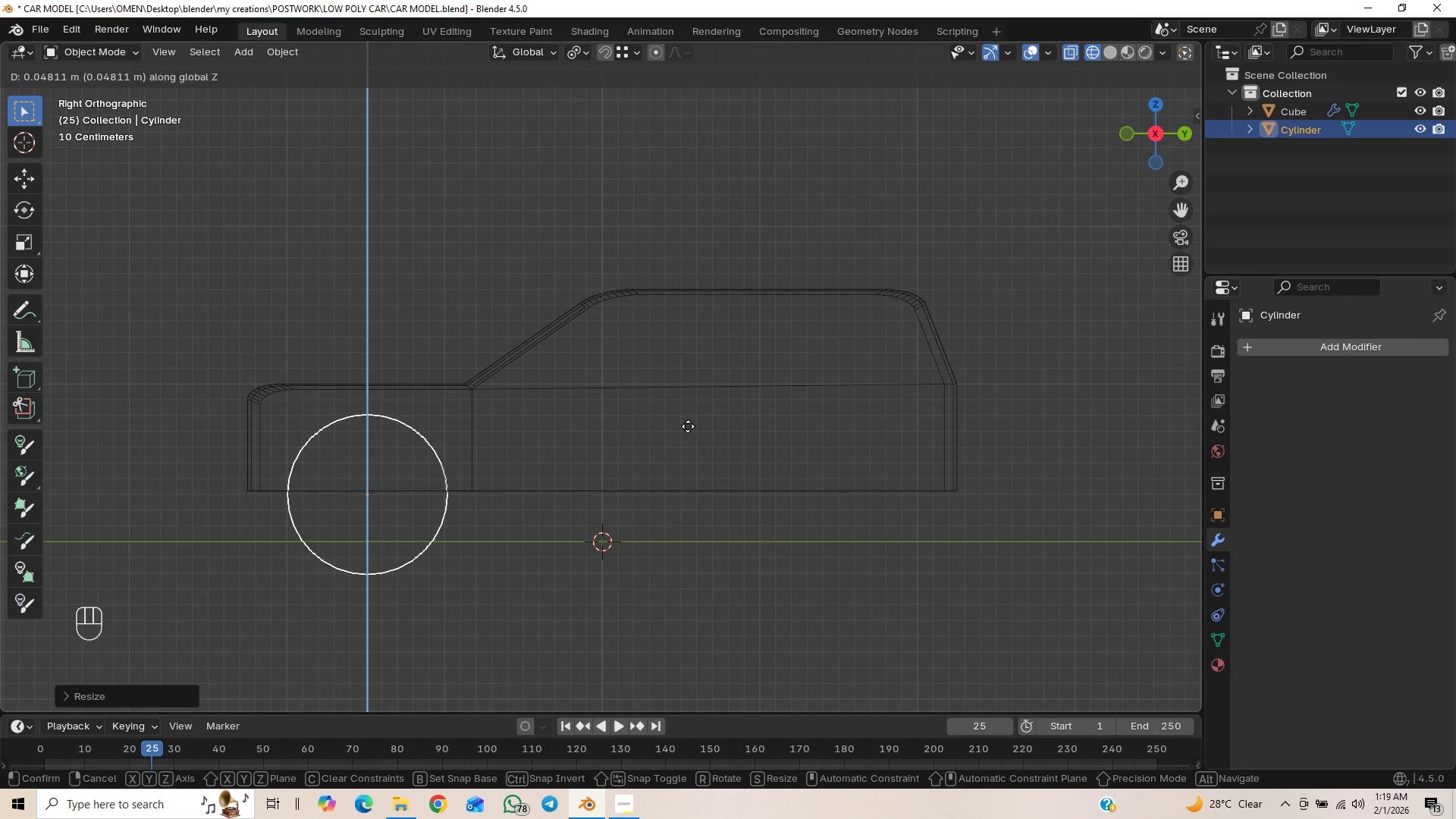 
wait(17.88)
 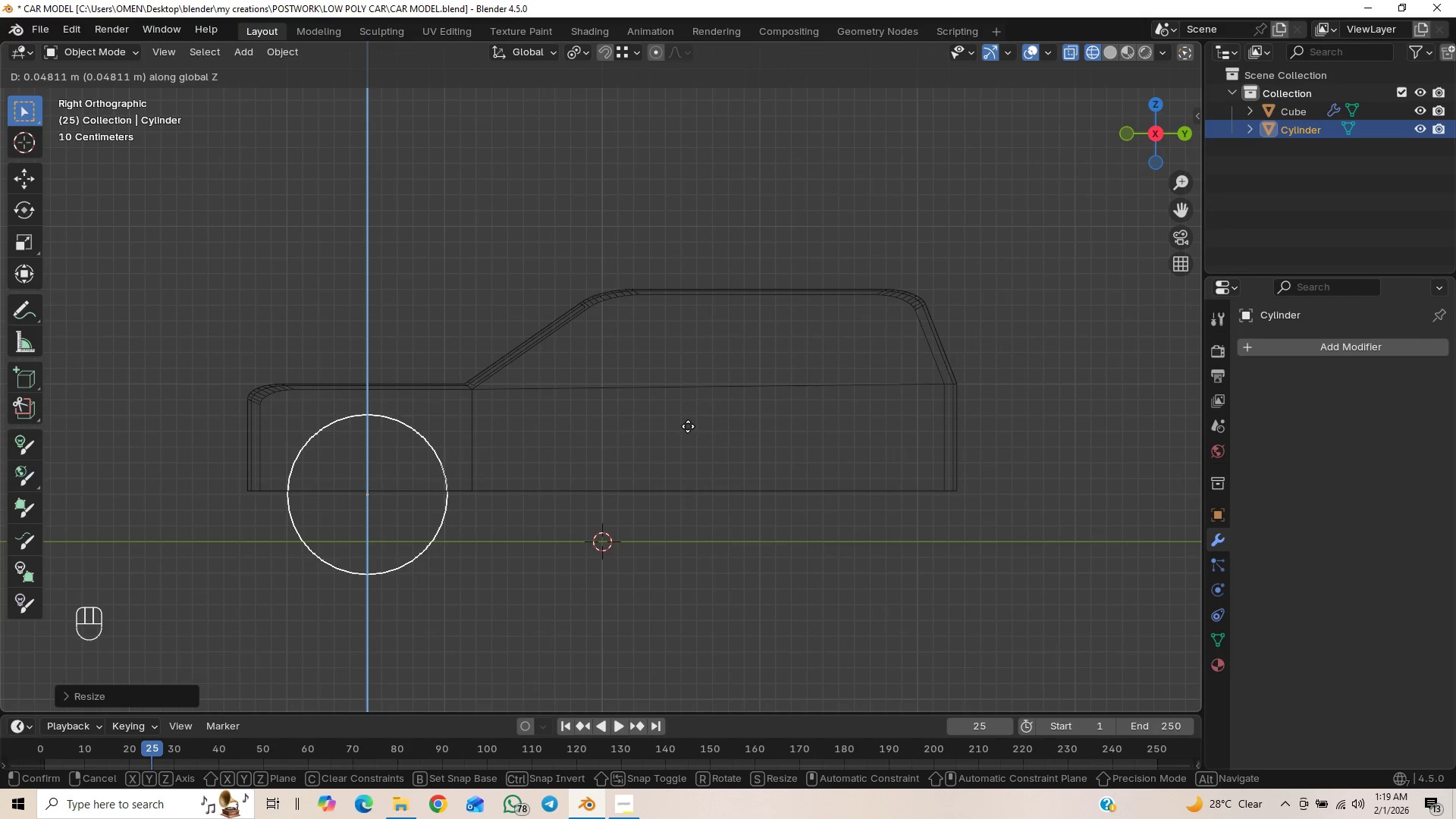 
left_click([687, 428])
 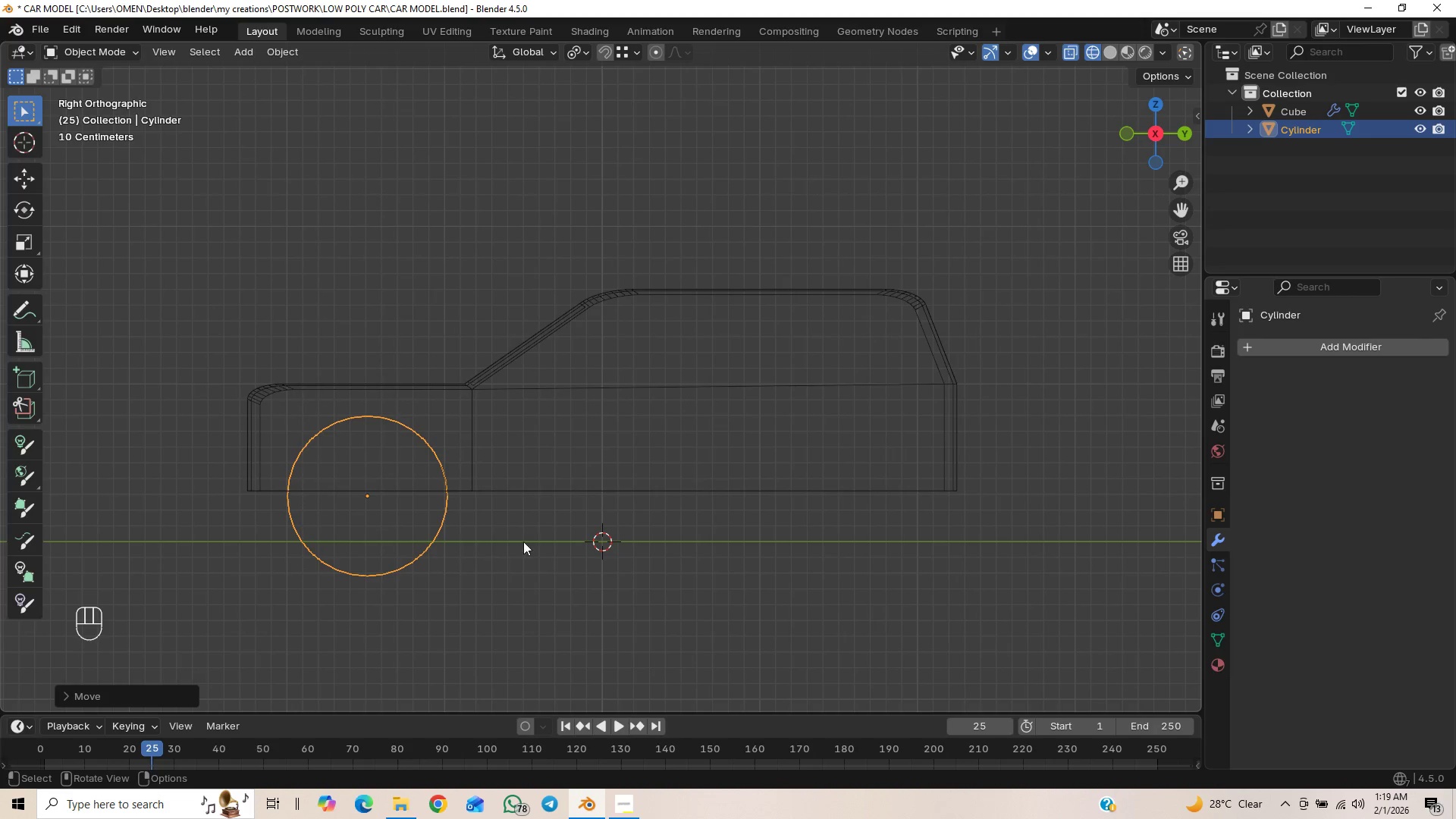 
scroll: coordinate [498, 509], scroll_direction: down, amount: 1.0
 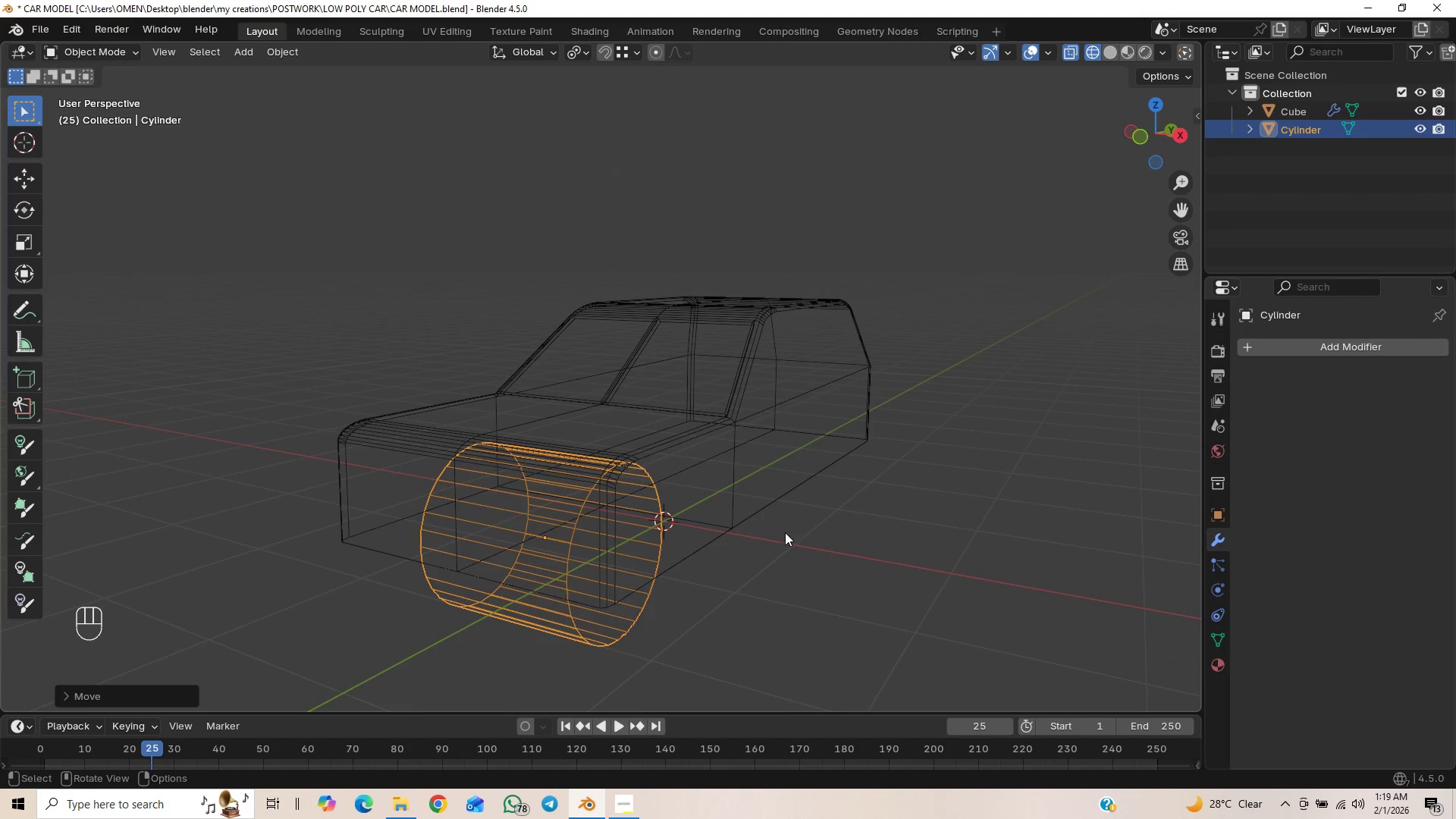 
type(gyx)
 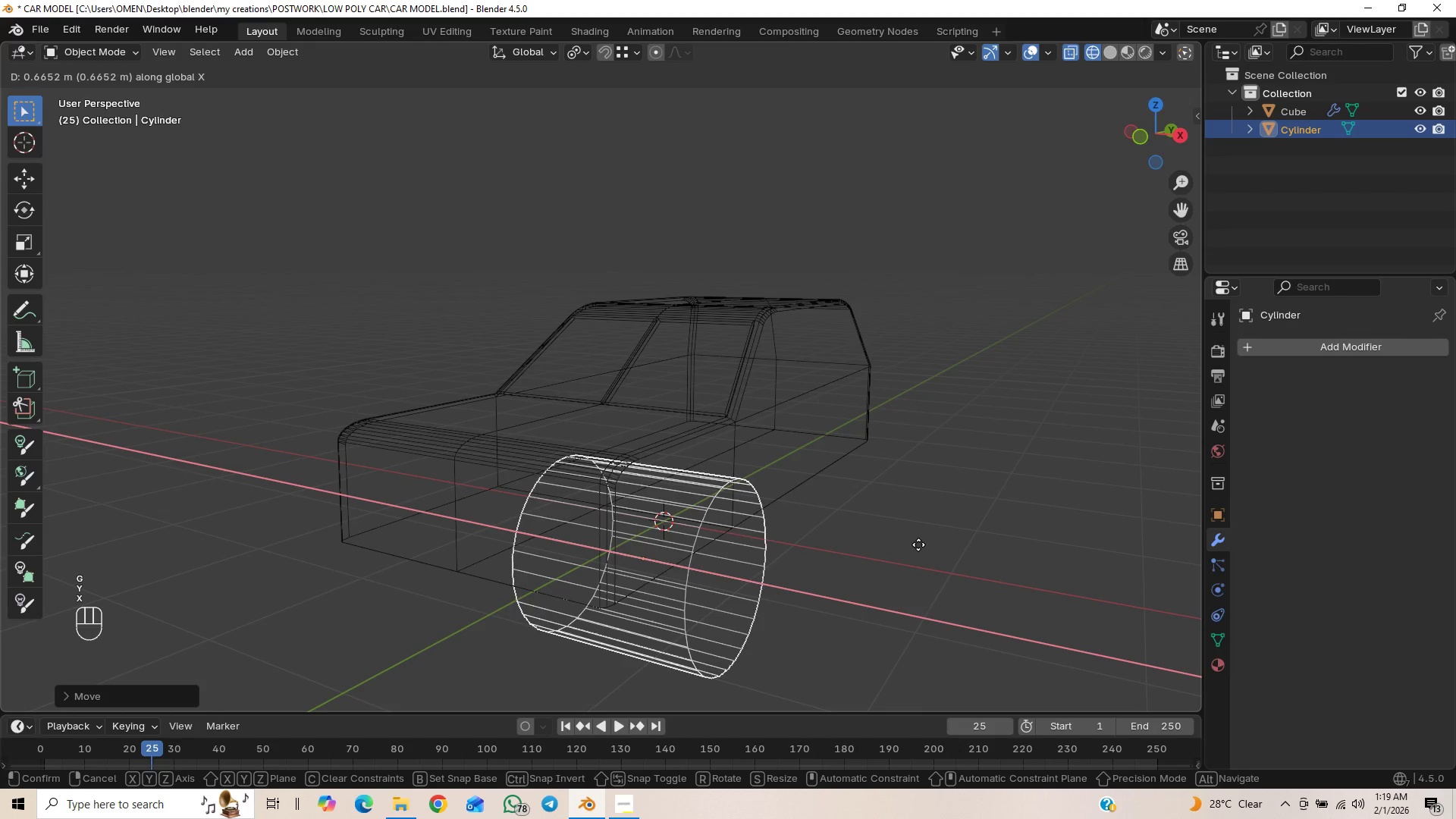 
left_click([890, 540])
 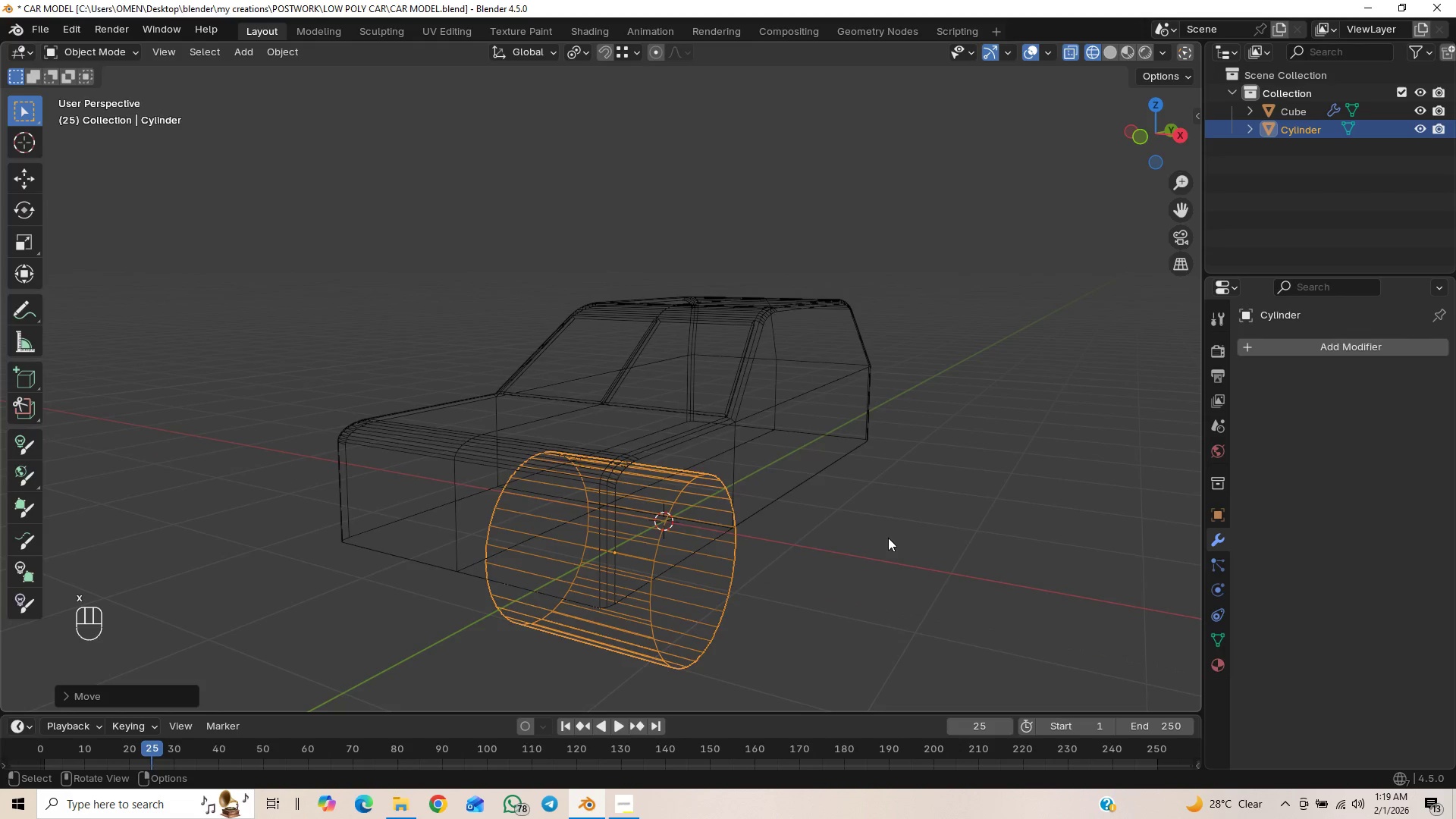 
key(Numpad1)
 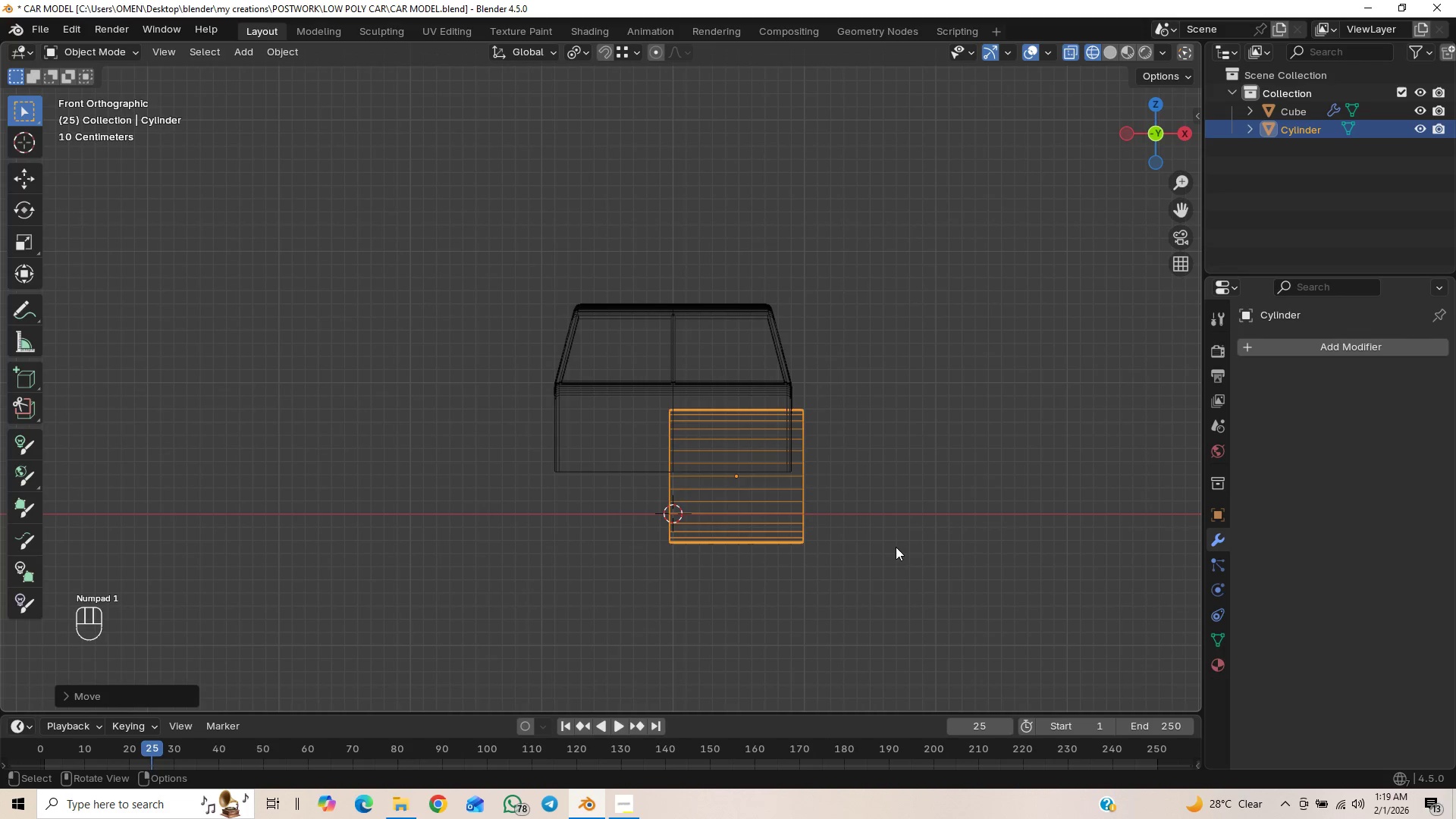 
type(gx)
 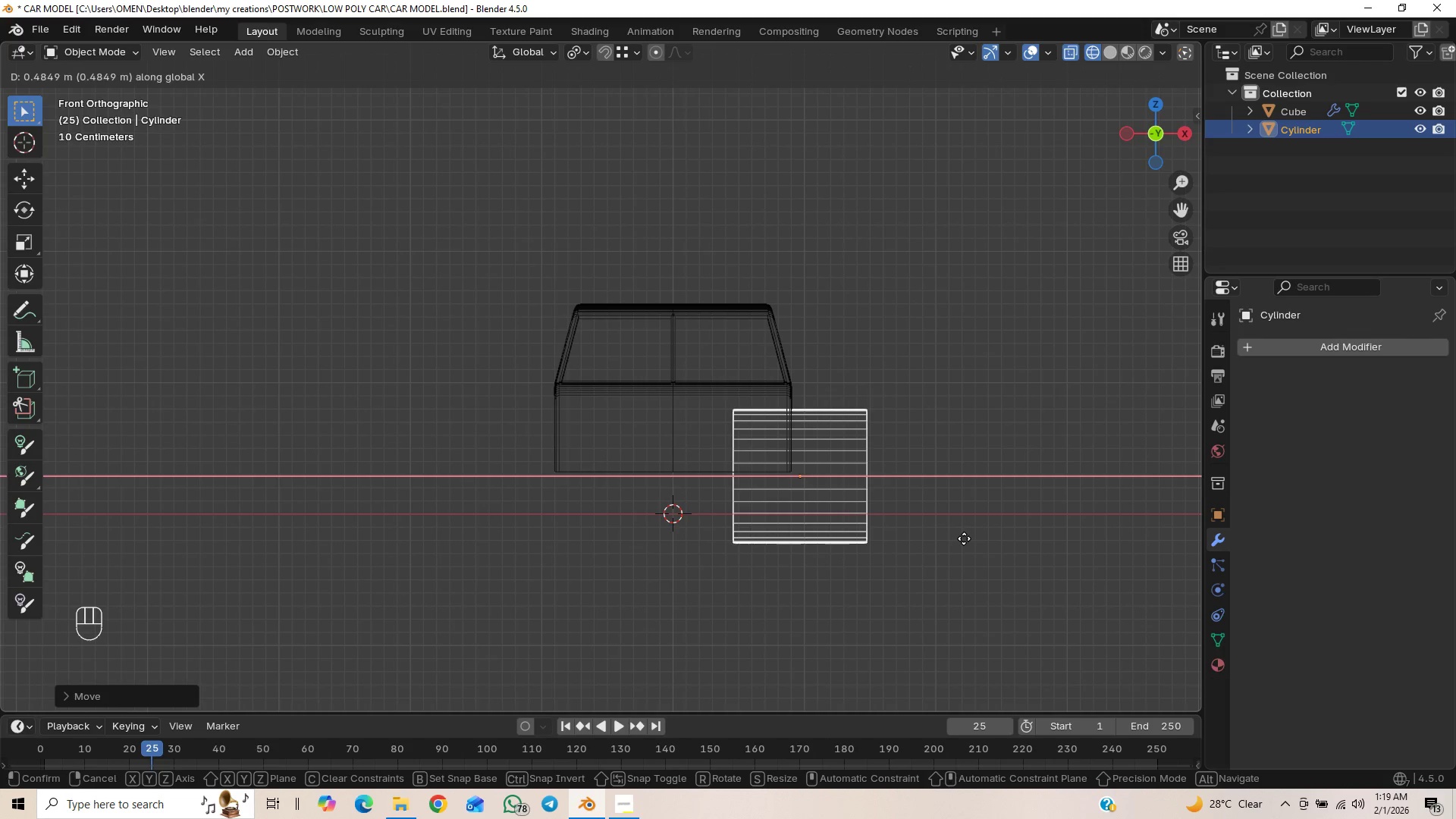 
wait(5.36)
 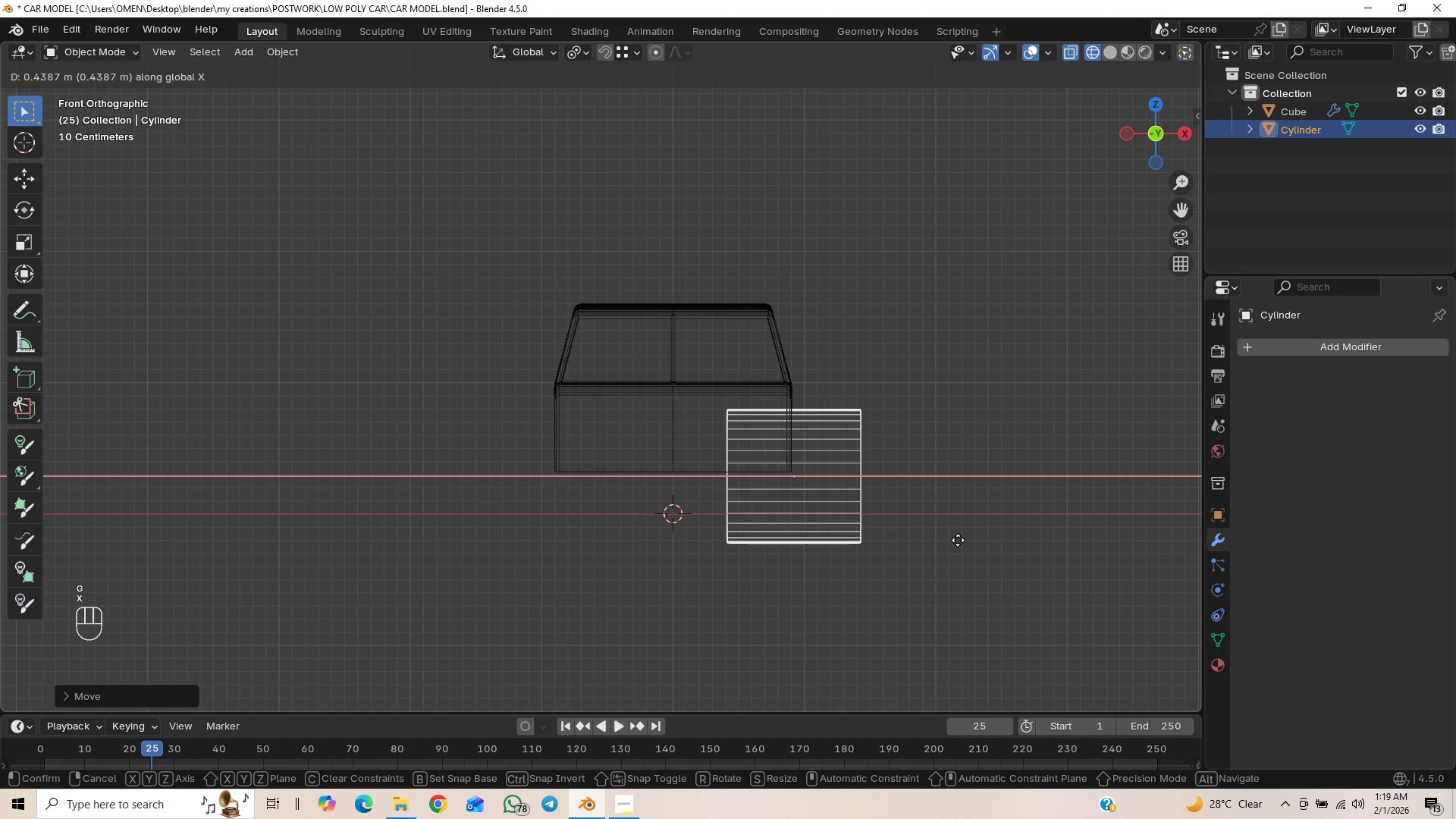 
left_click([965, 538])
 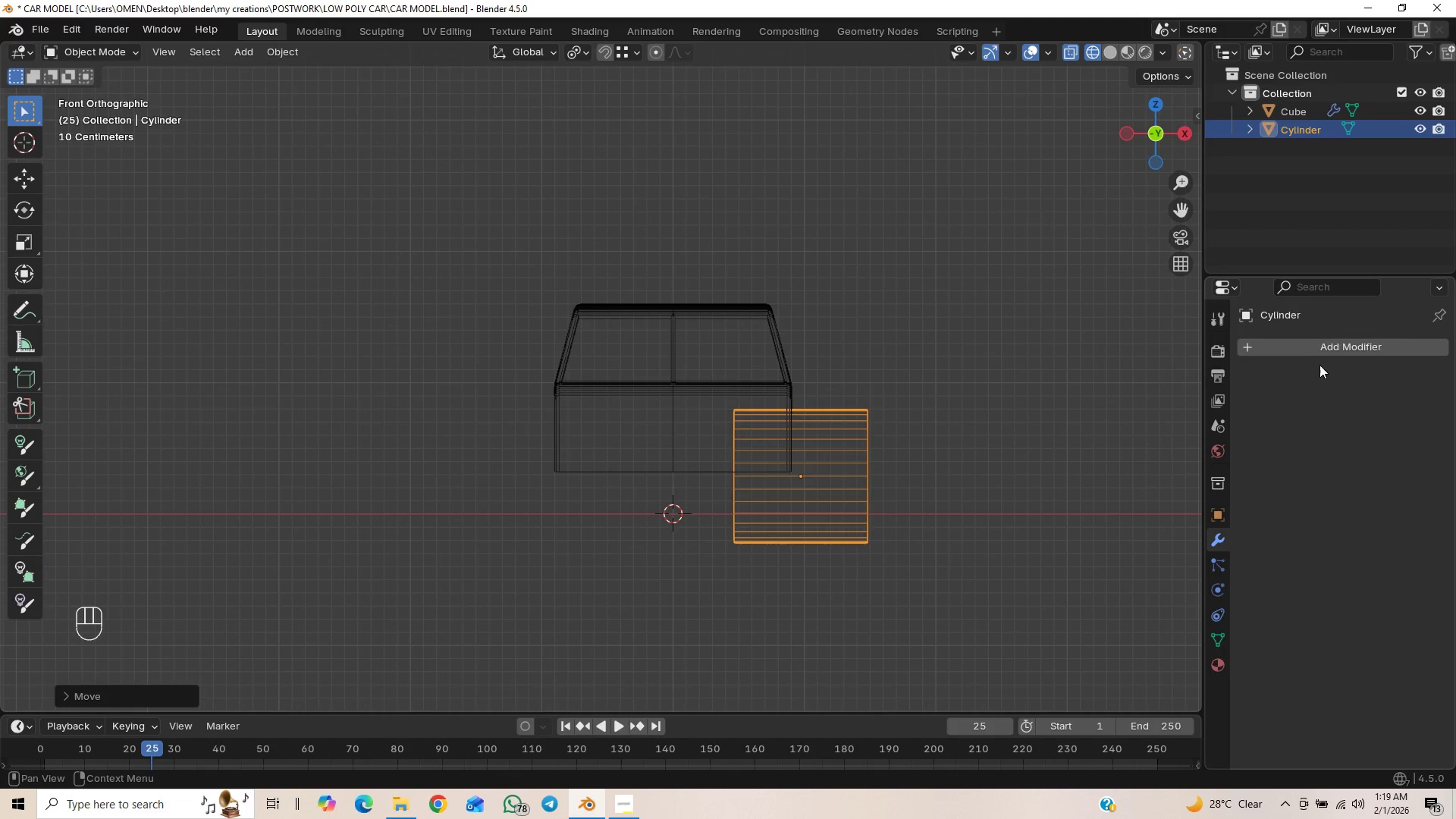 
left_click([1319, 346])
 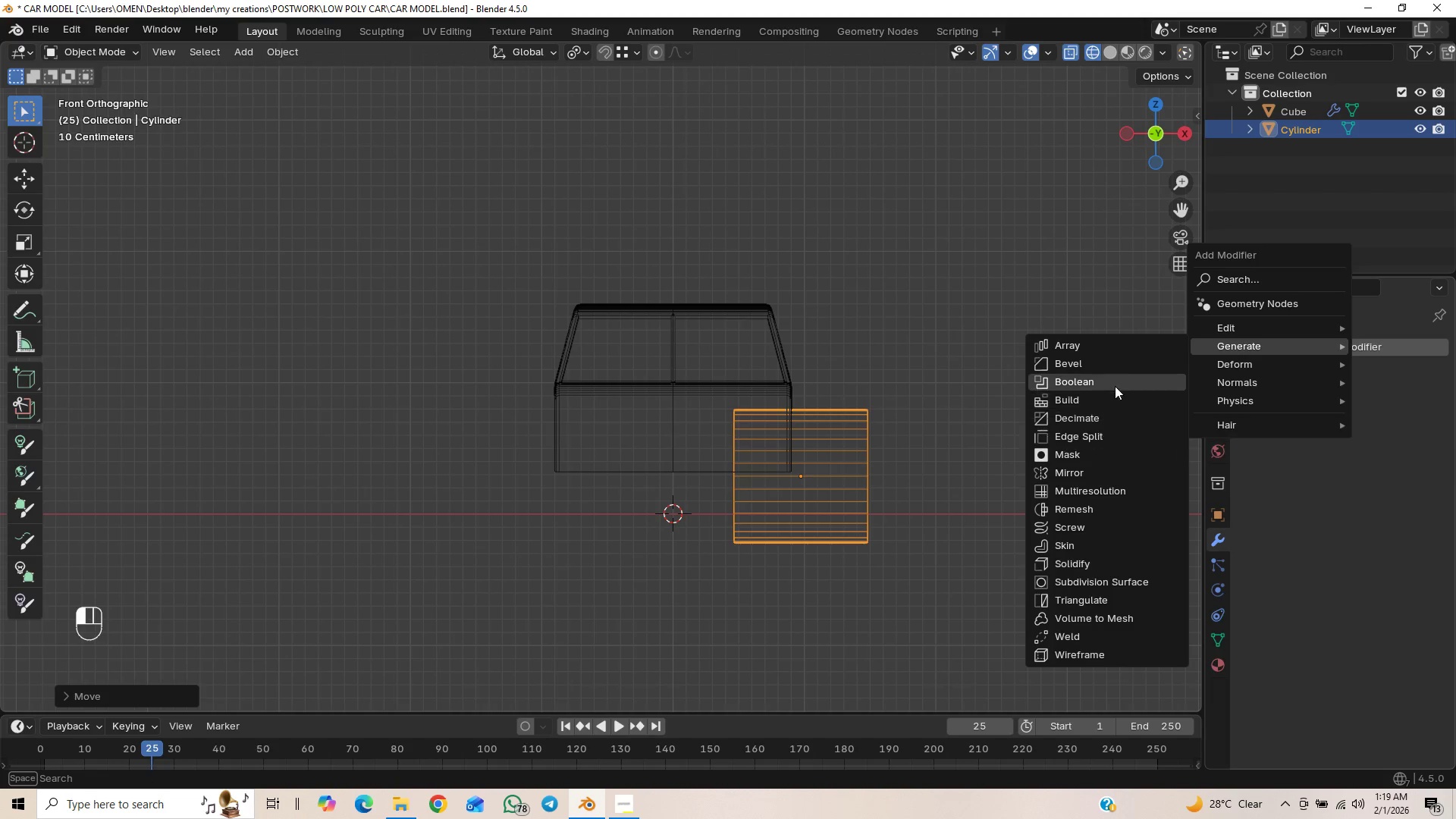 
wait(7.89)
 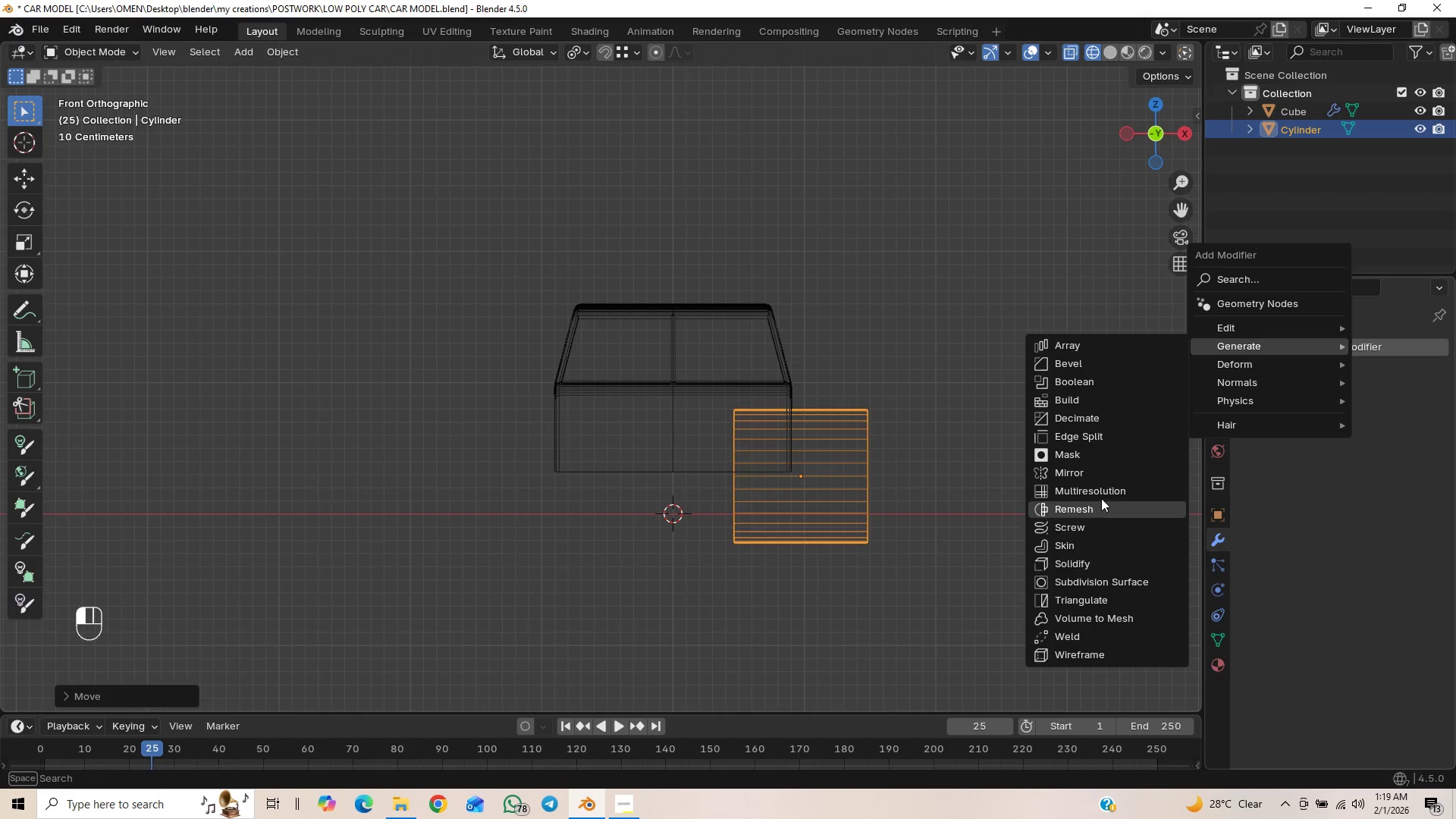 
left_click([1078, 388])
 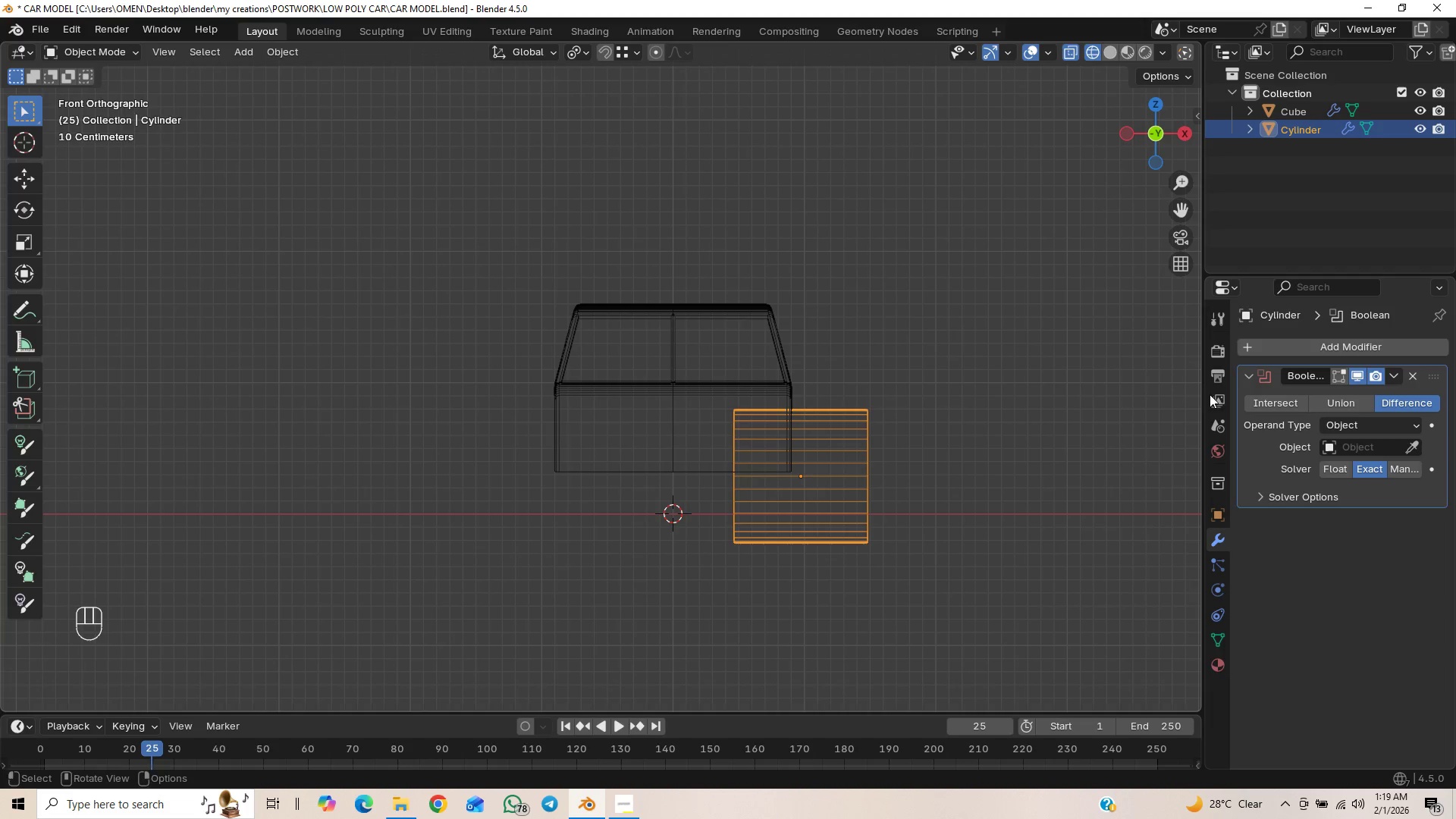 
left_click([1304, 351])
 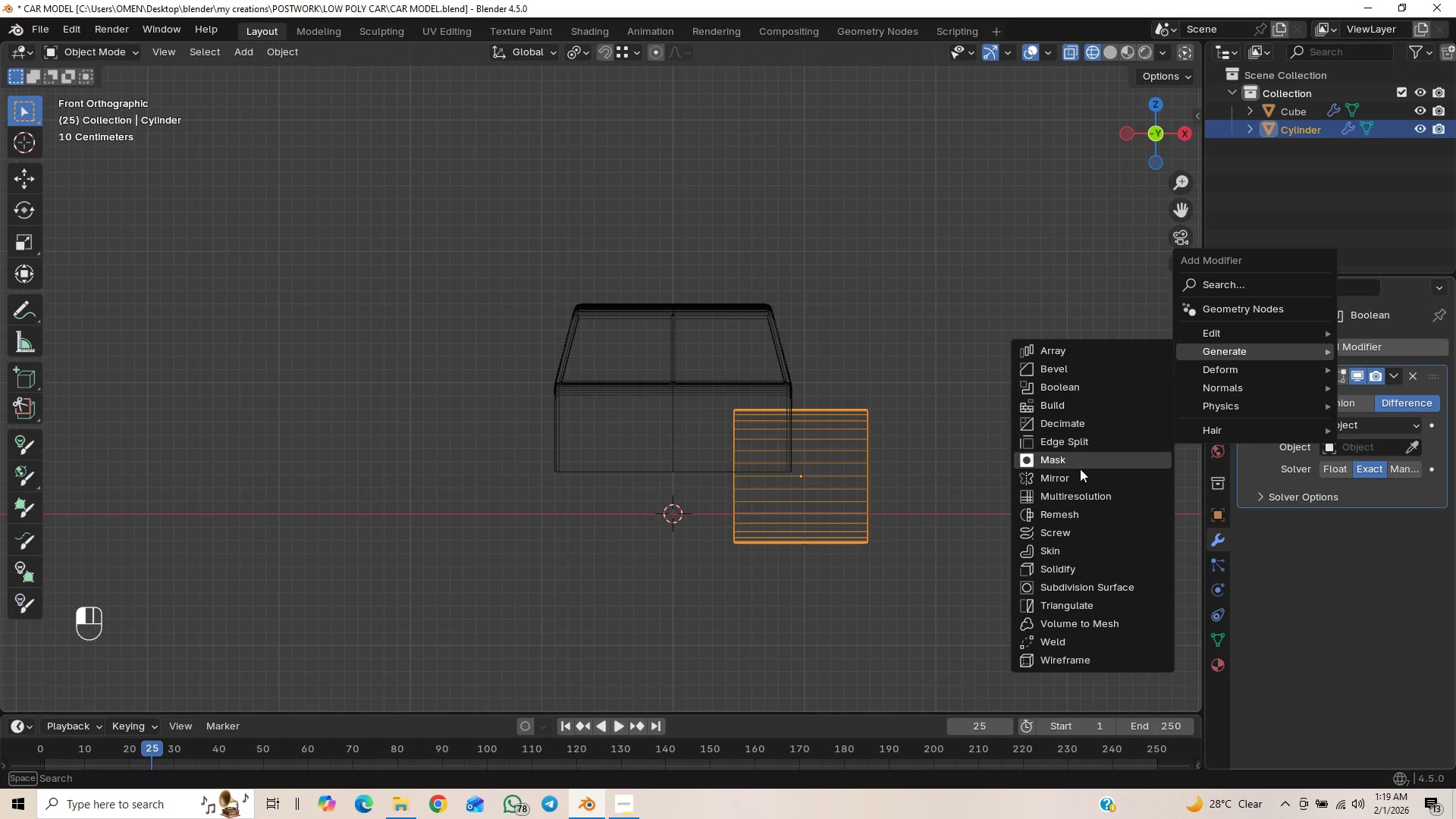 
left_click([1072, 472])
 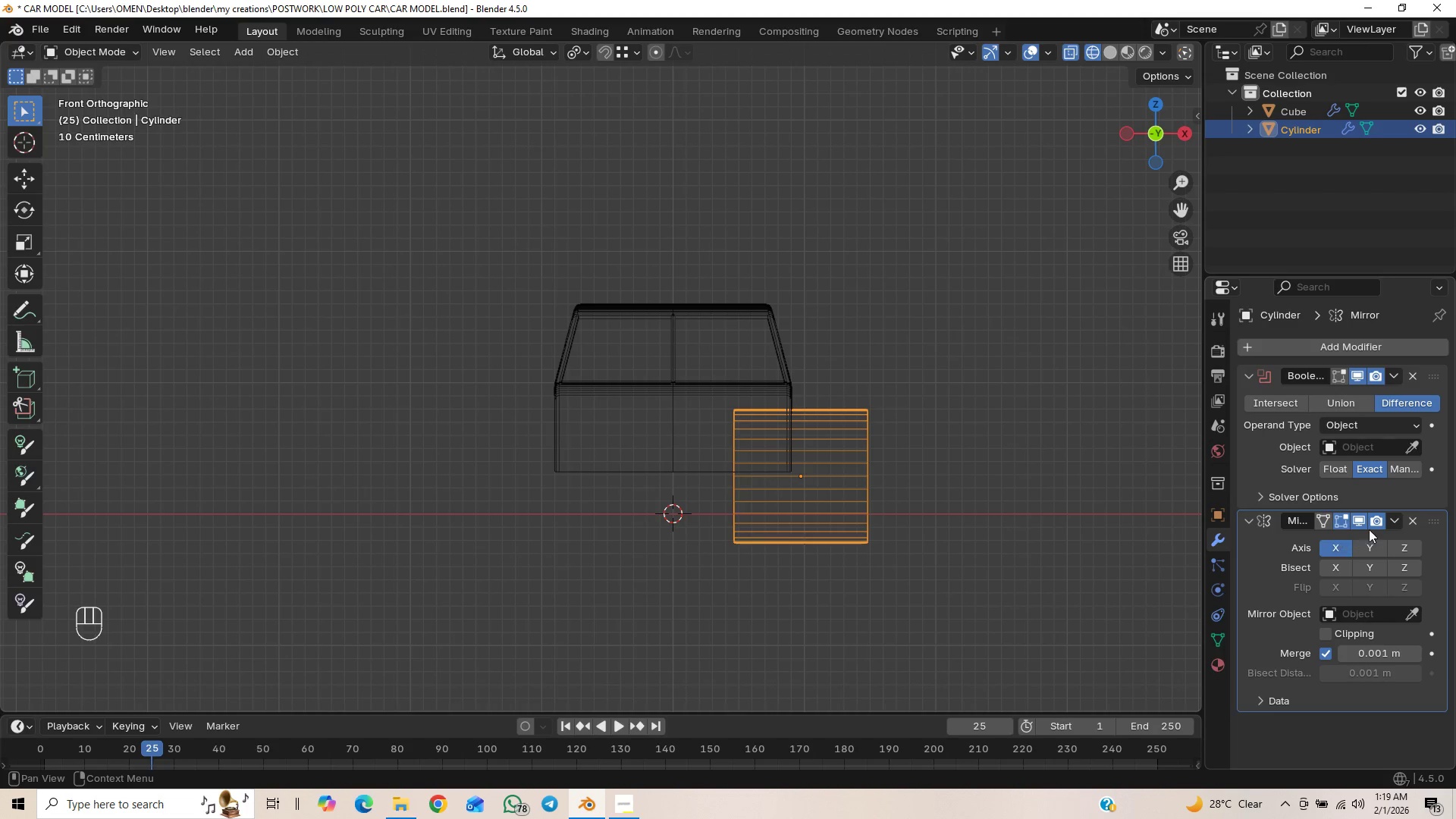 
left_click_drag(start_coordinate=[1433, 516], to_coordinate=[1401, 362])
 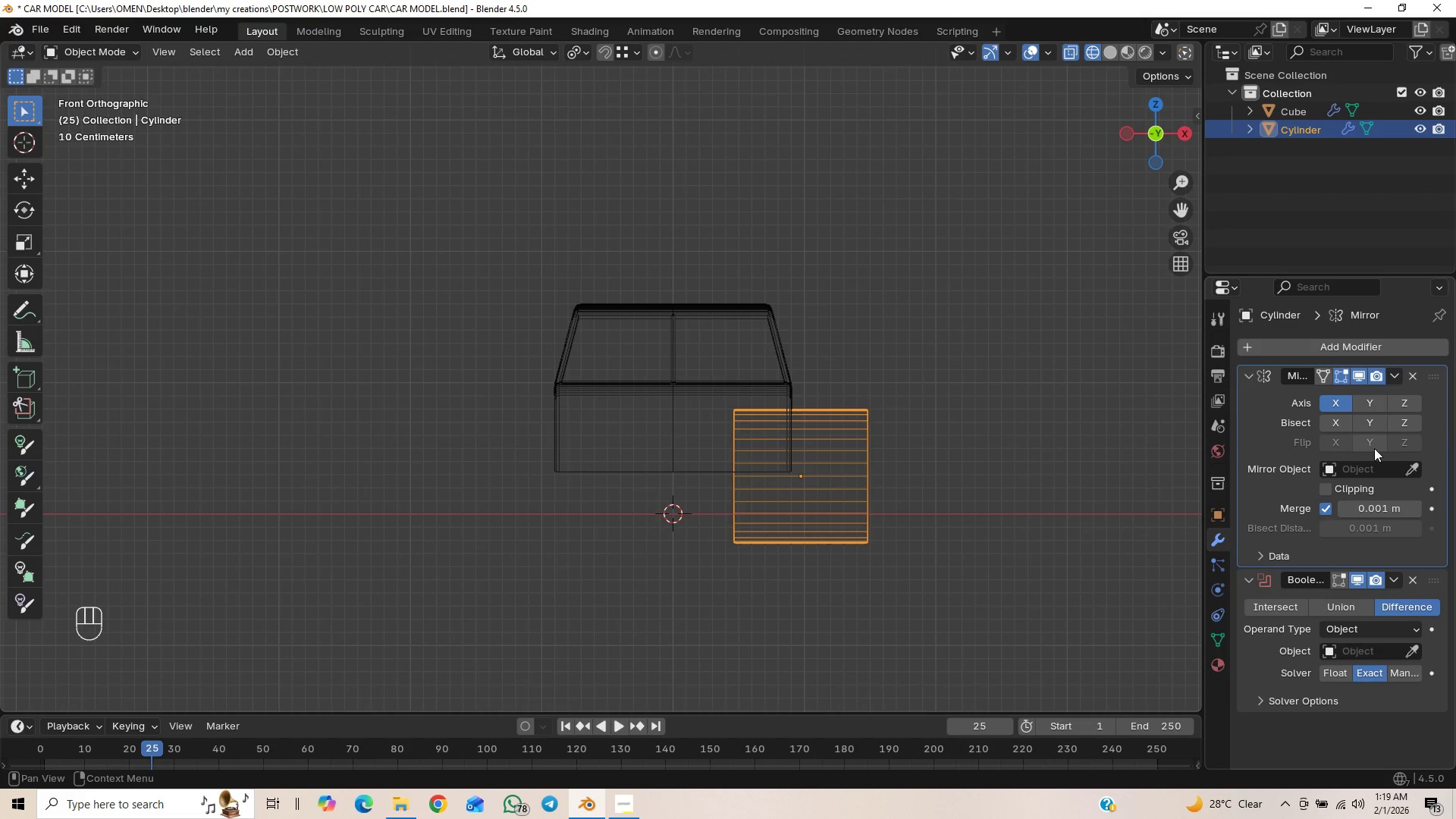 
left_click([1413, 466])
 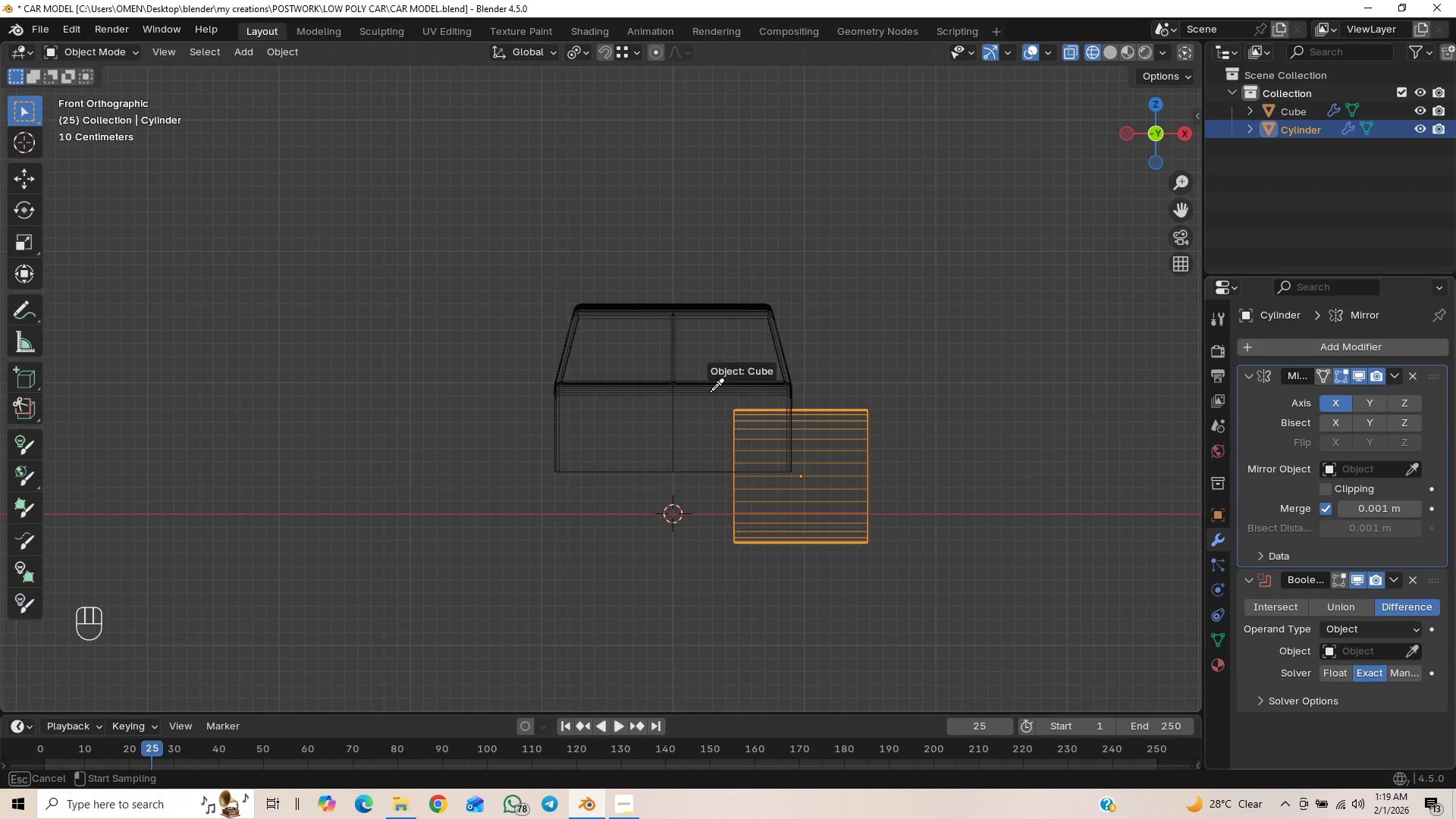 
left_click([711, 388])
 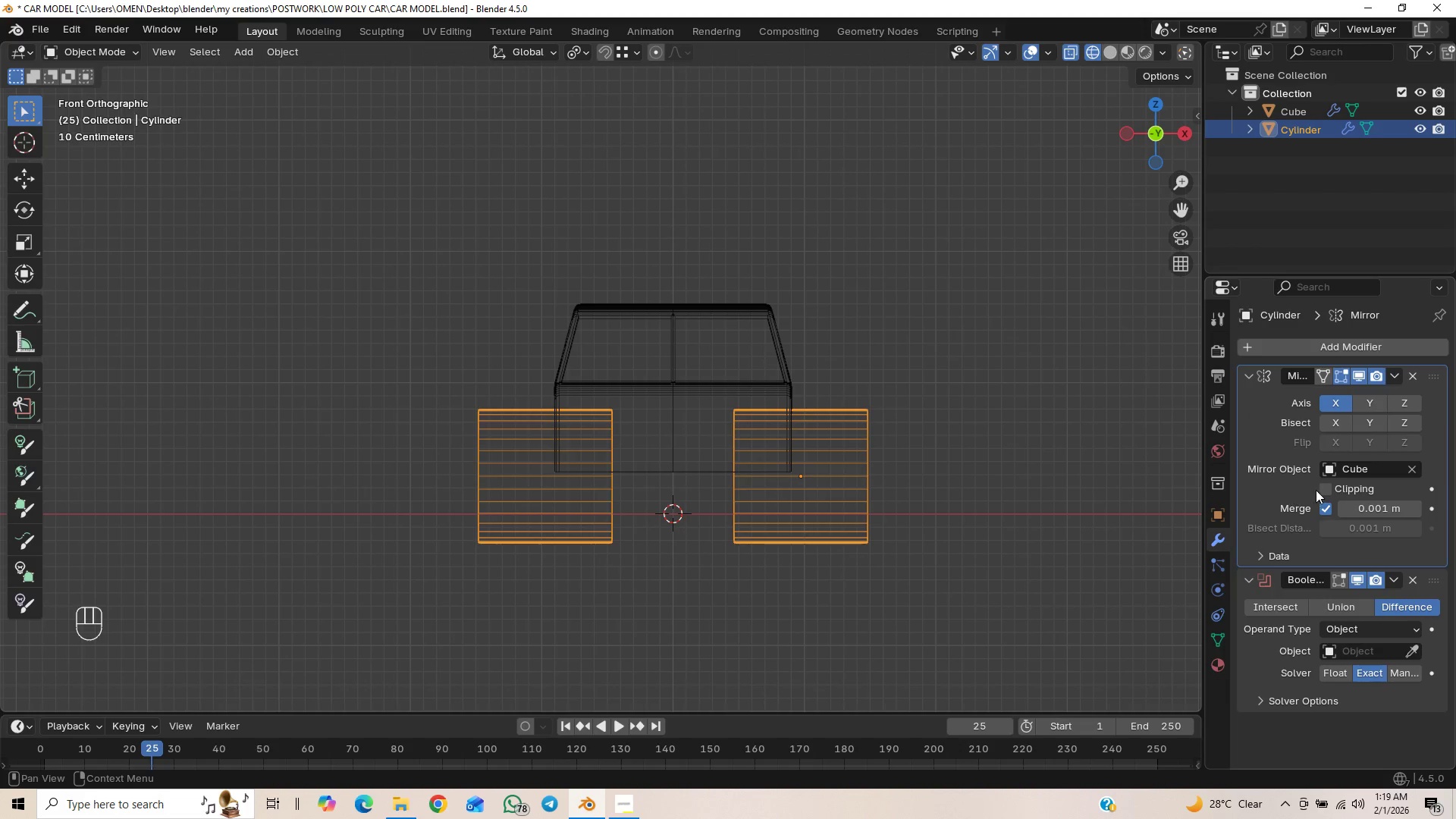 
left_click([1329, 487])
 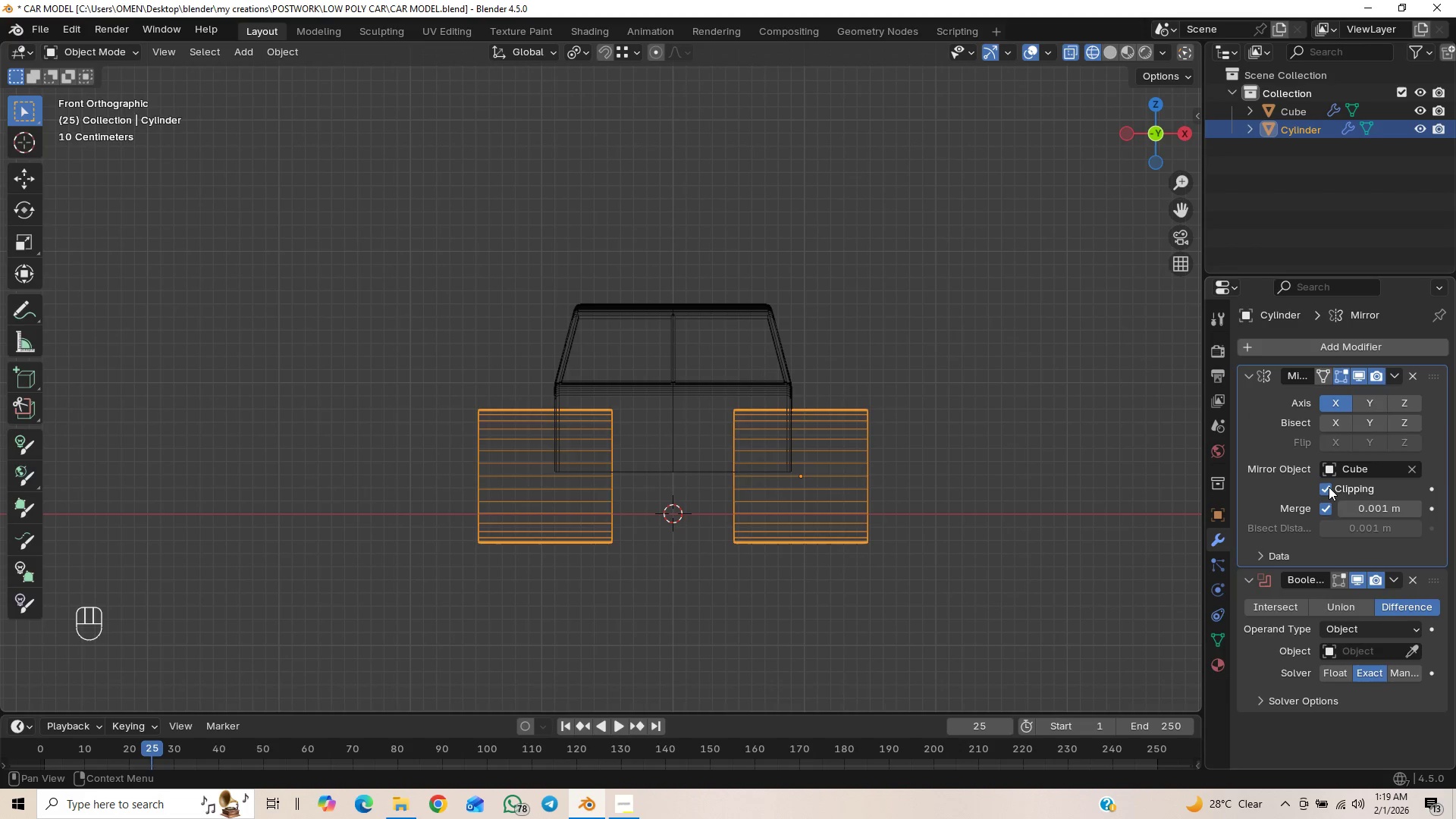 
left_click([1329, 487])
 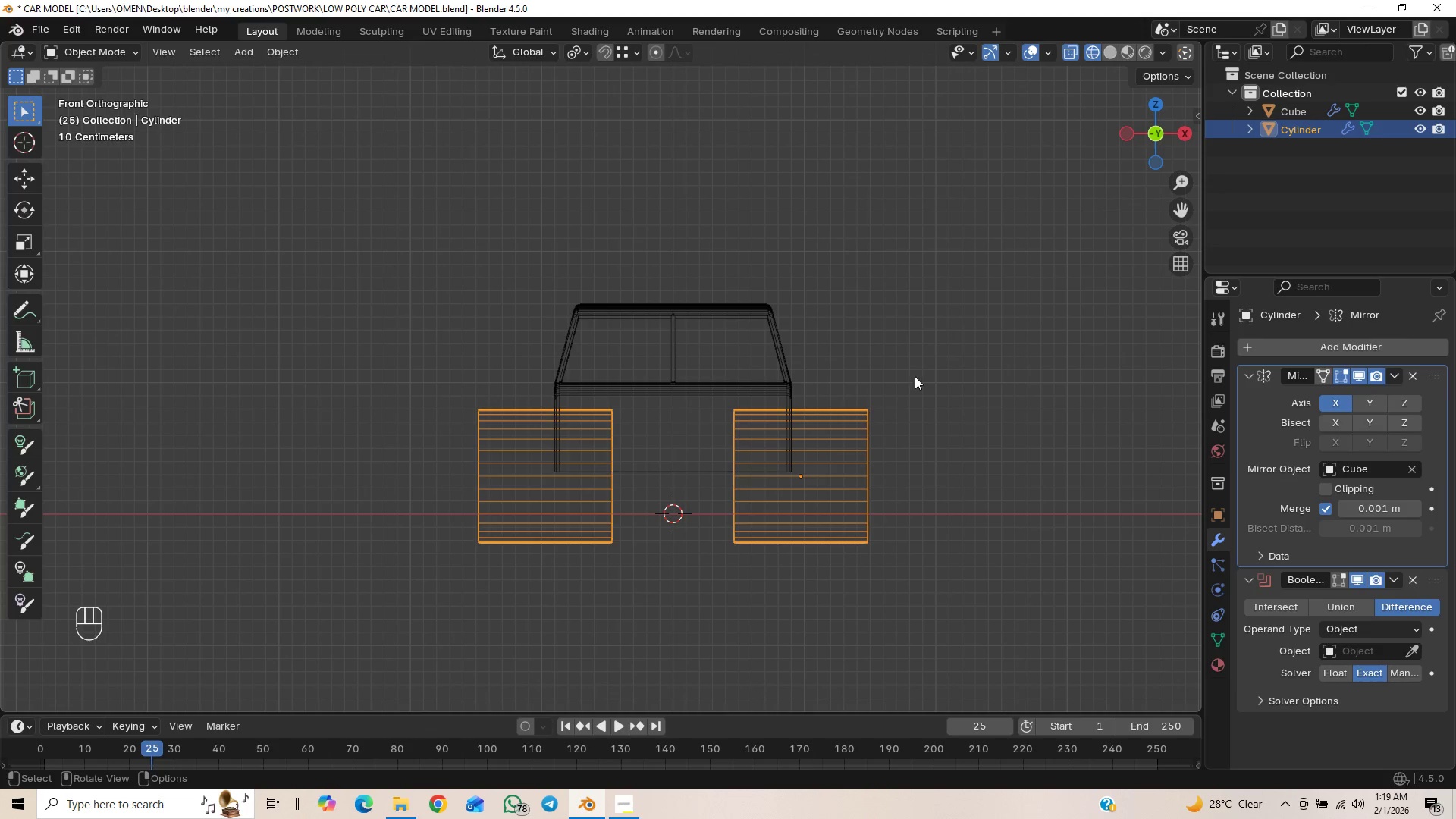 
scroll: coordinate [977, 436], scroll_direction: down, amount: 1.0
 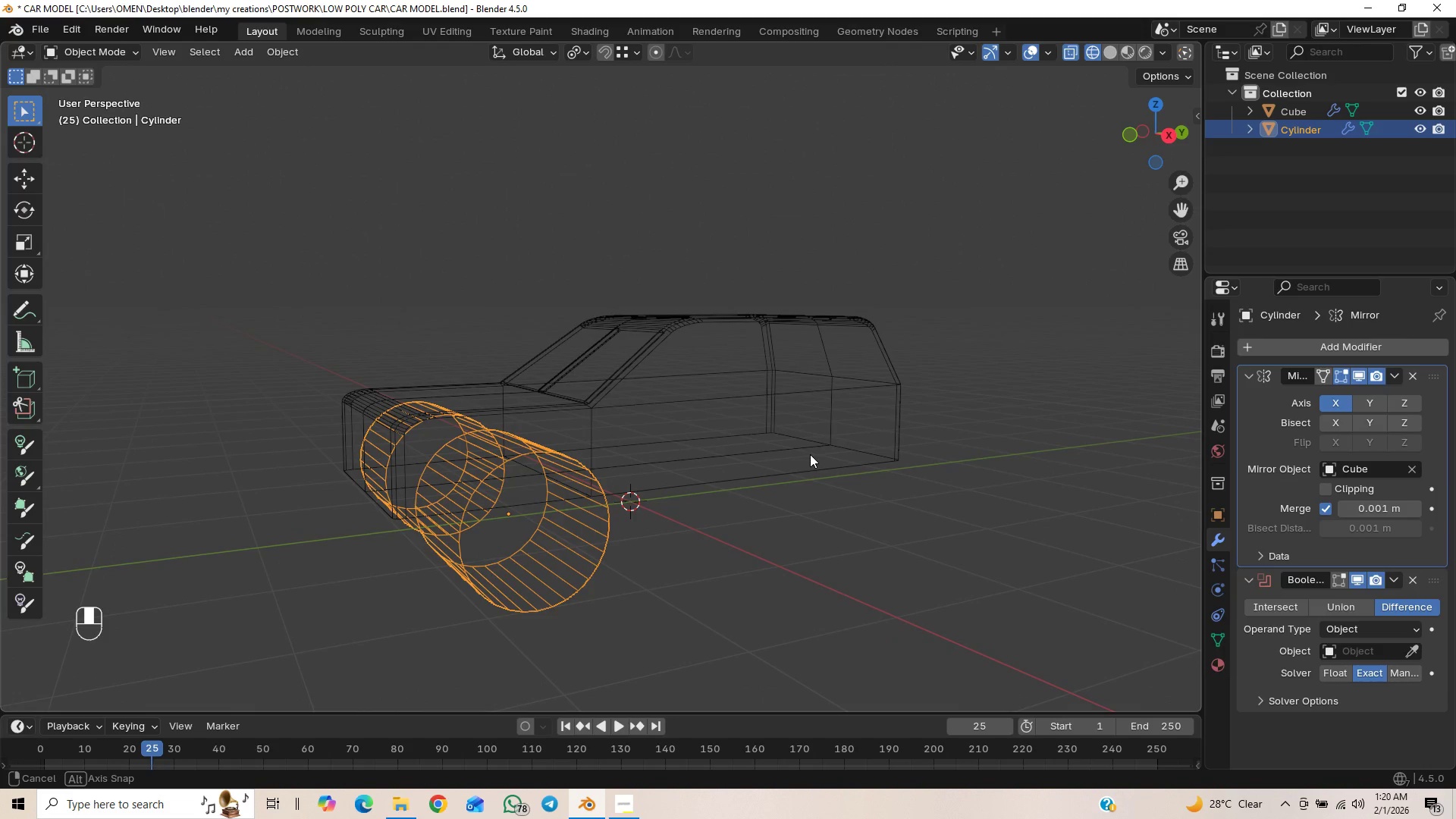 
left_click([1409, 579])
 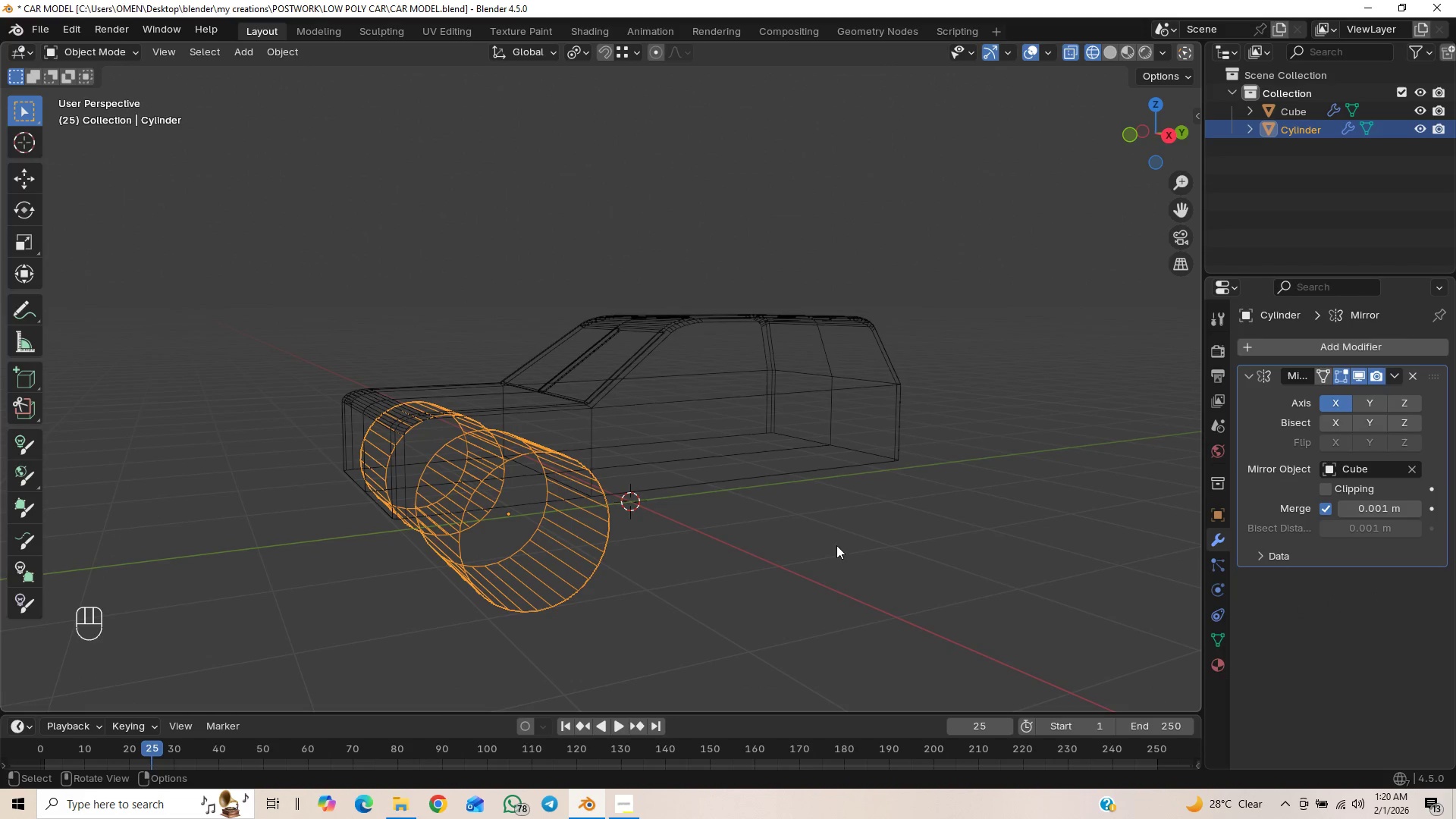 
scroll: coordinate [756, 522], scroll_direction: down, amount: 1.0
 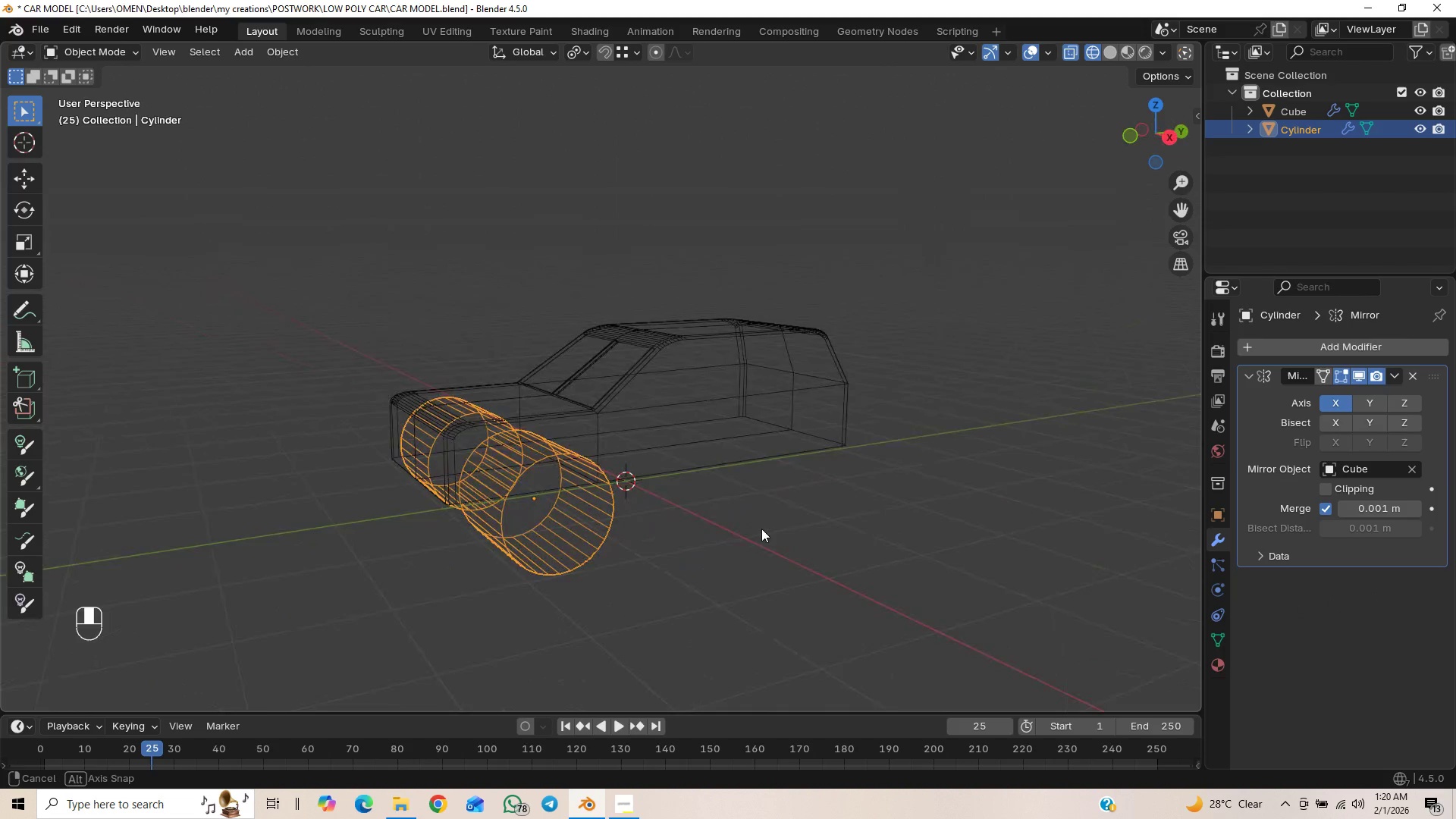 
key(Numpad3)
 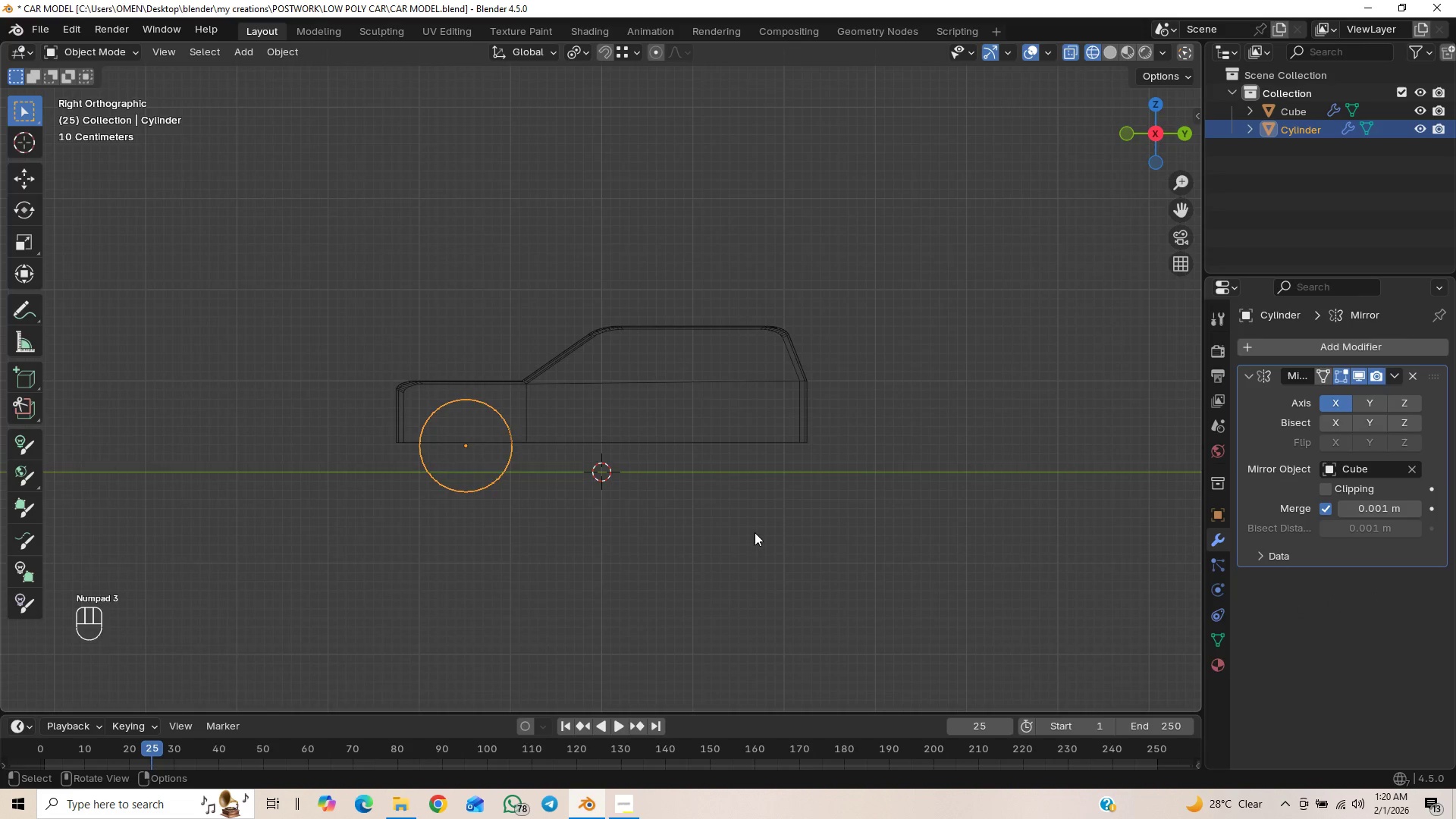 
scroll: coordinate [755, 534], scroll_direction: up, amount: 2.0
 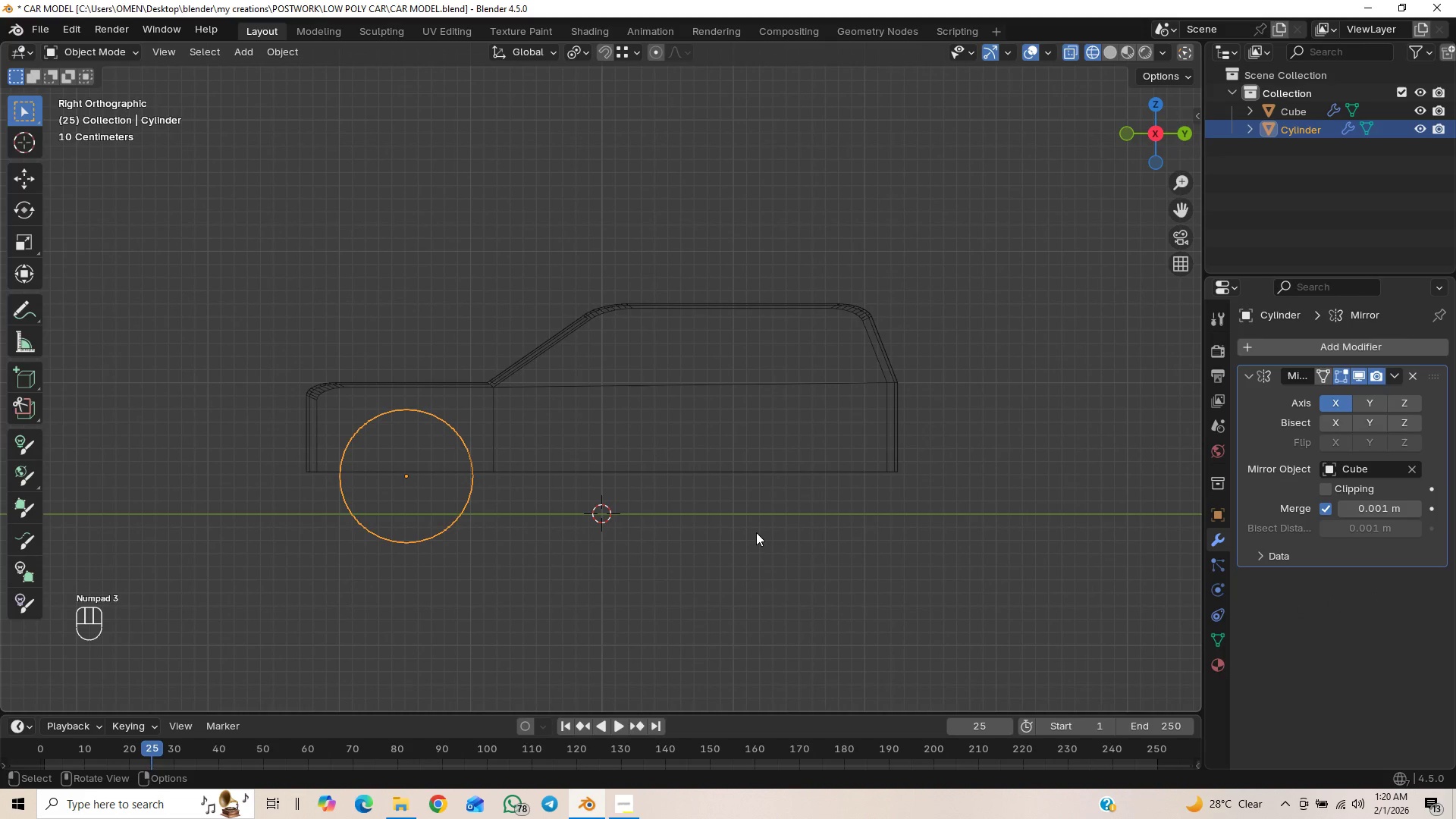 
key(Shift+D)
 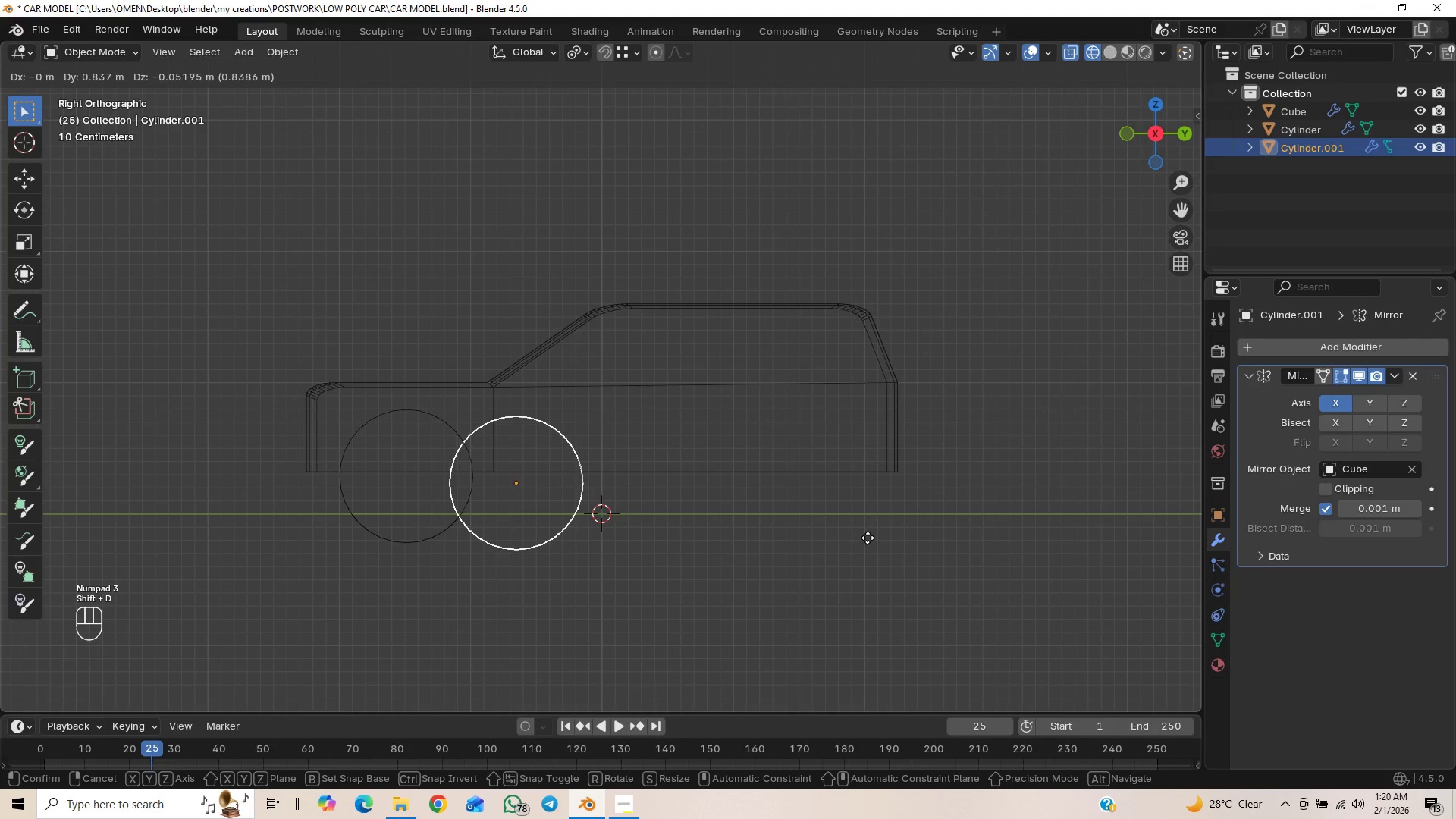 
key(Y)
 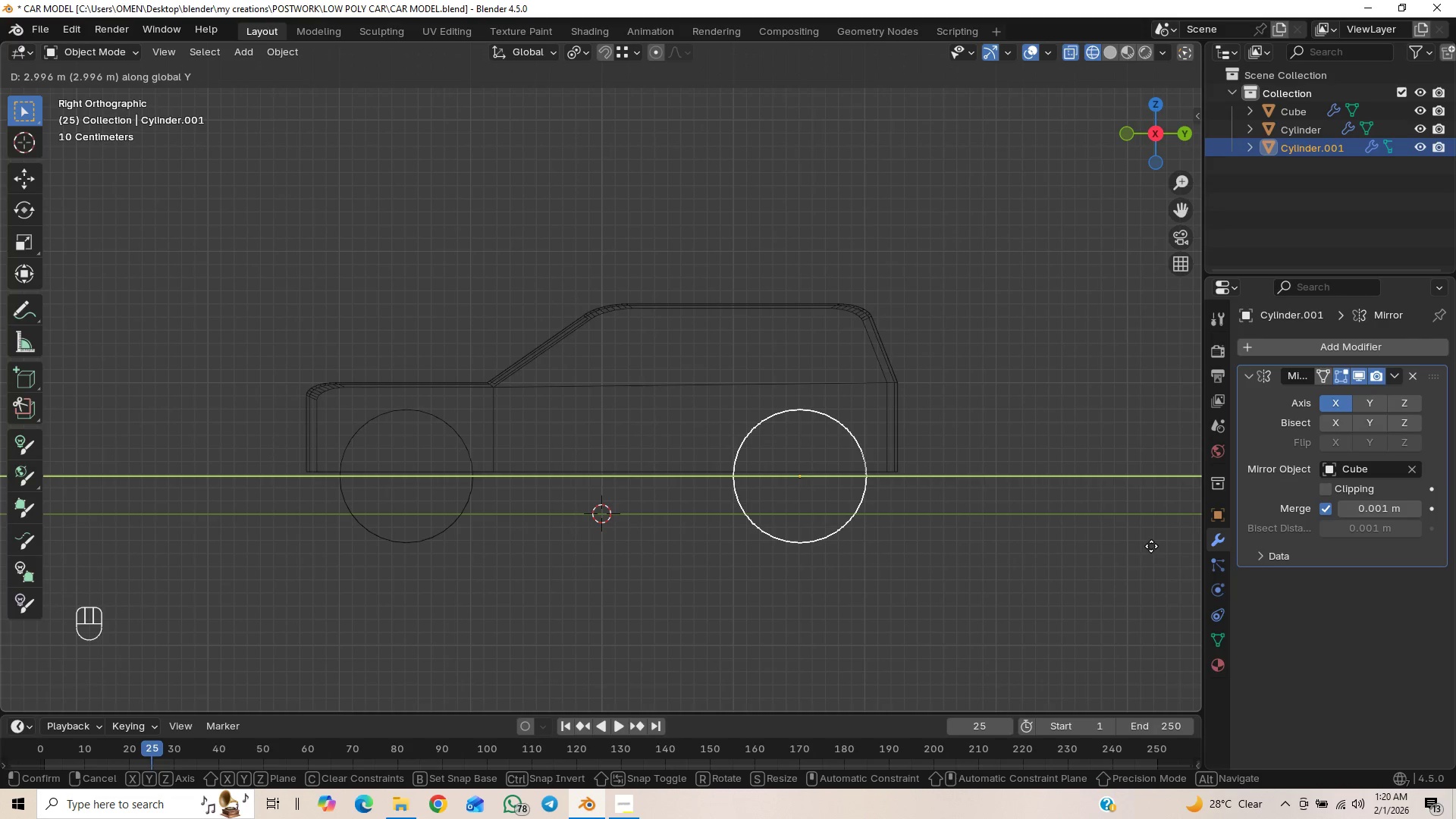 
wait(7.56)
 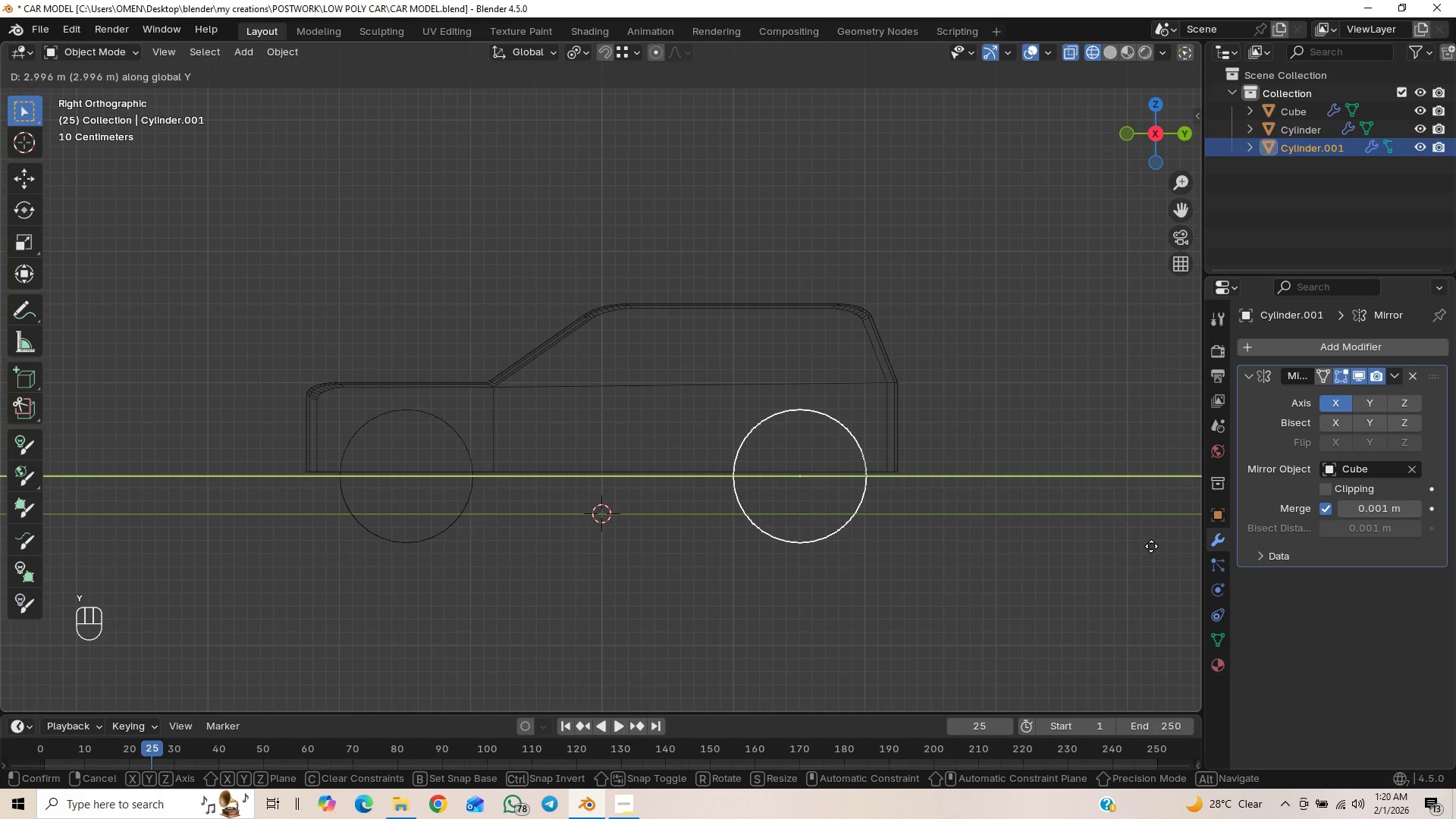 
left_click([1151, 546])
 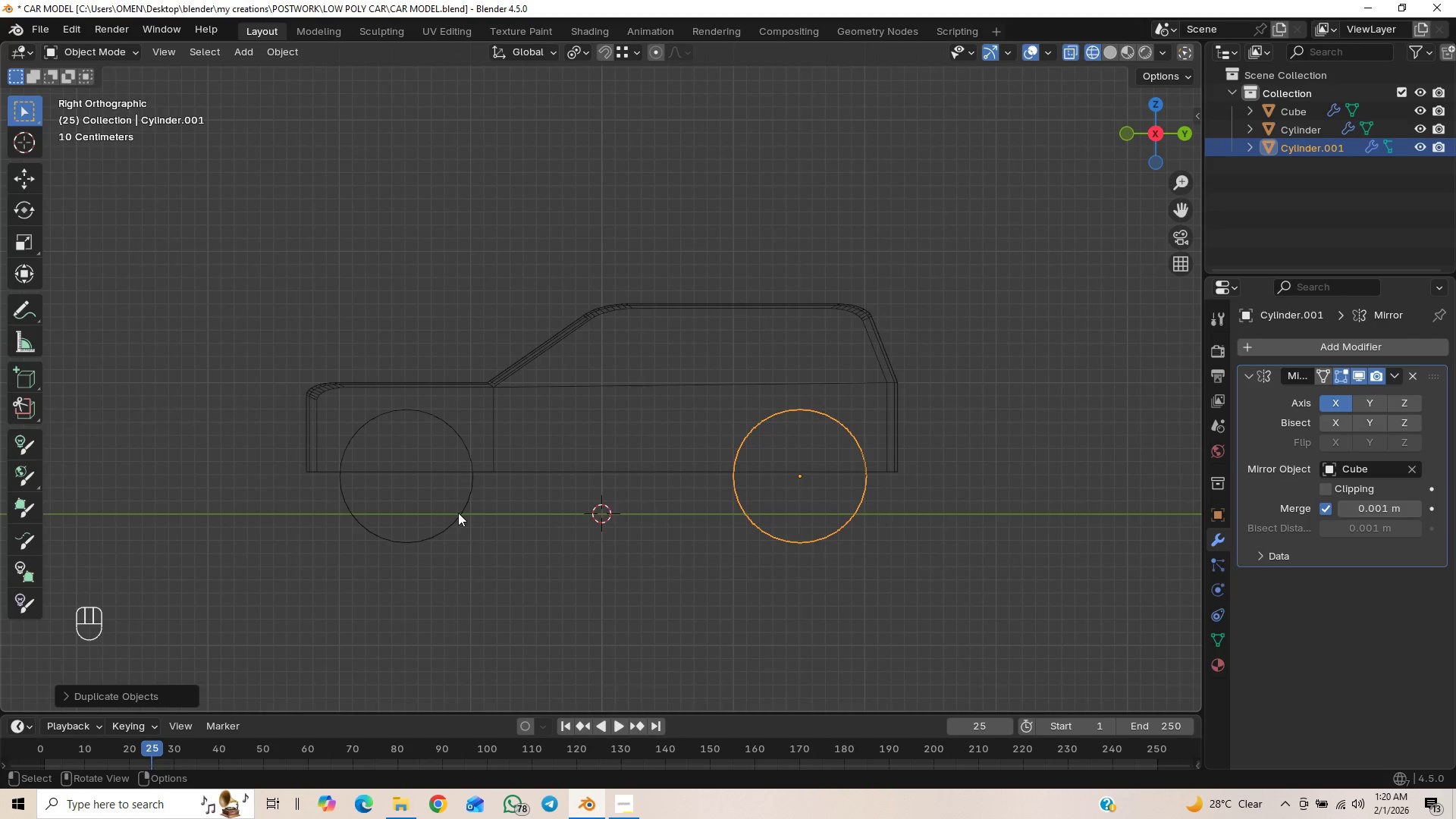 
scroll: coordinate [484, 522], scroll_direction: down, amount: 1.0
 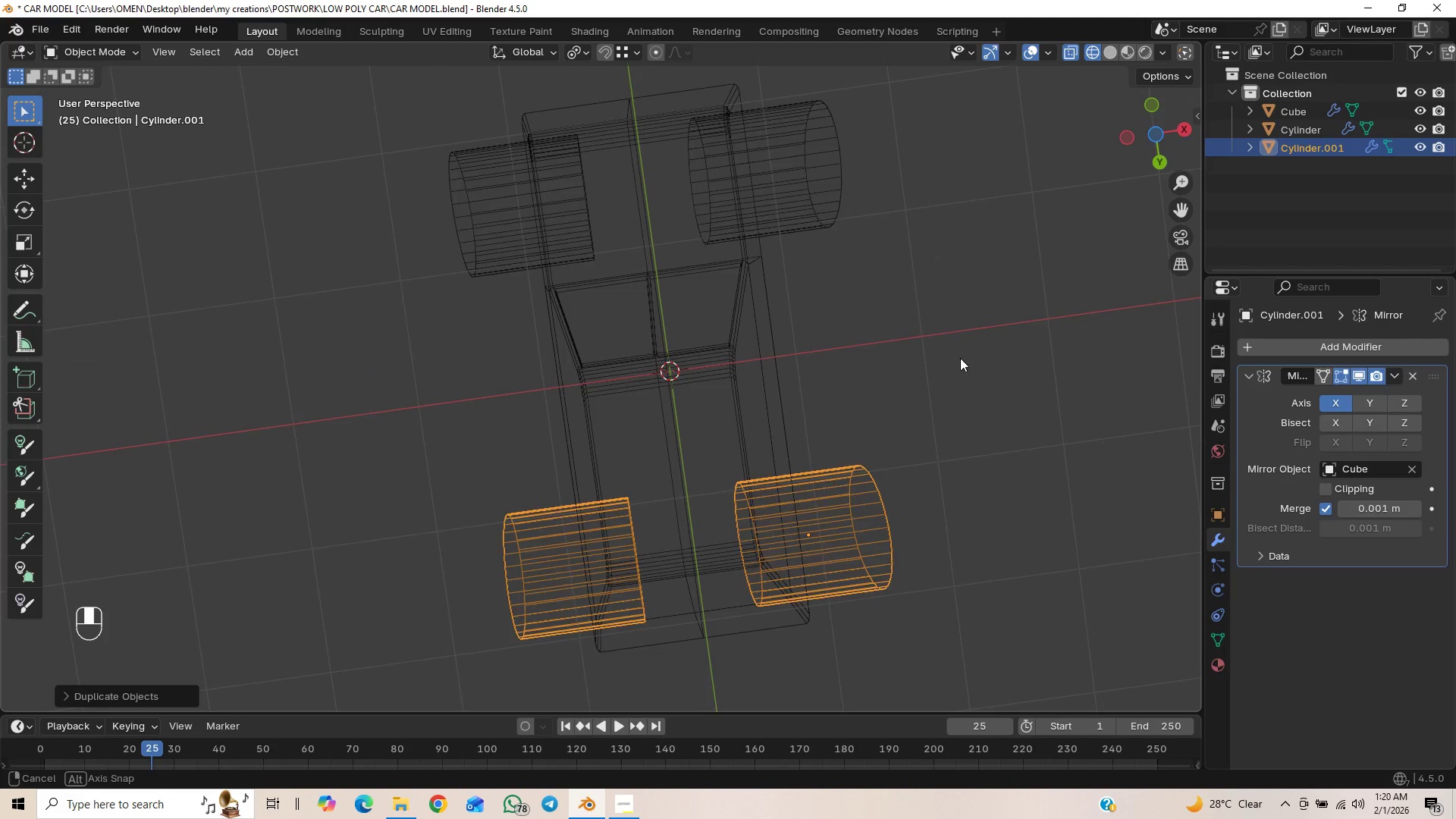 
wait(6.76)
 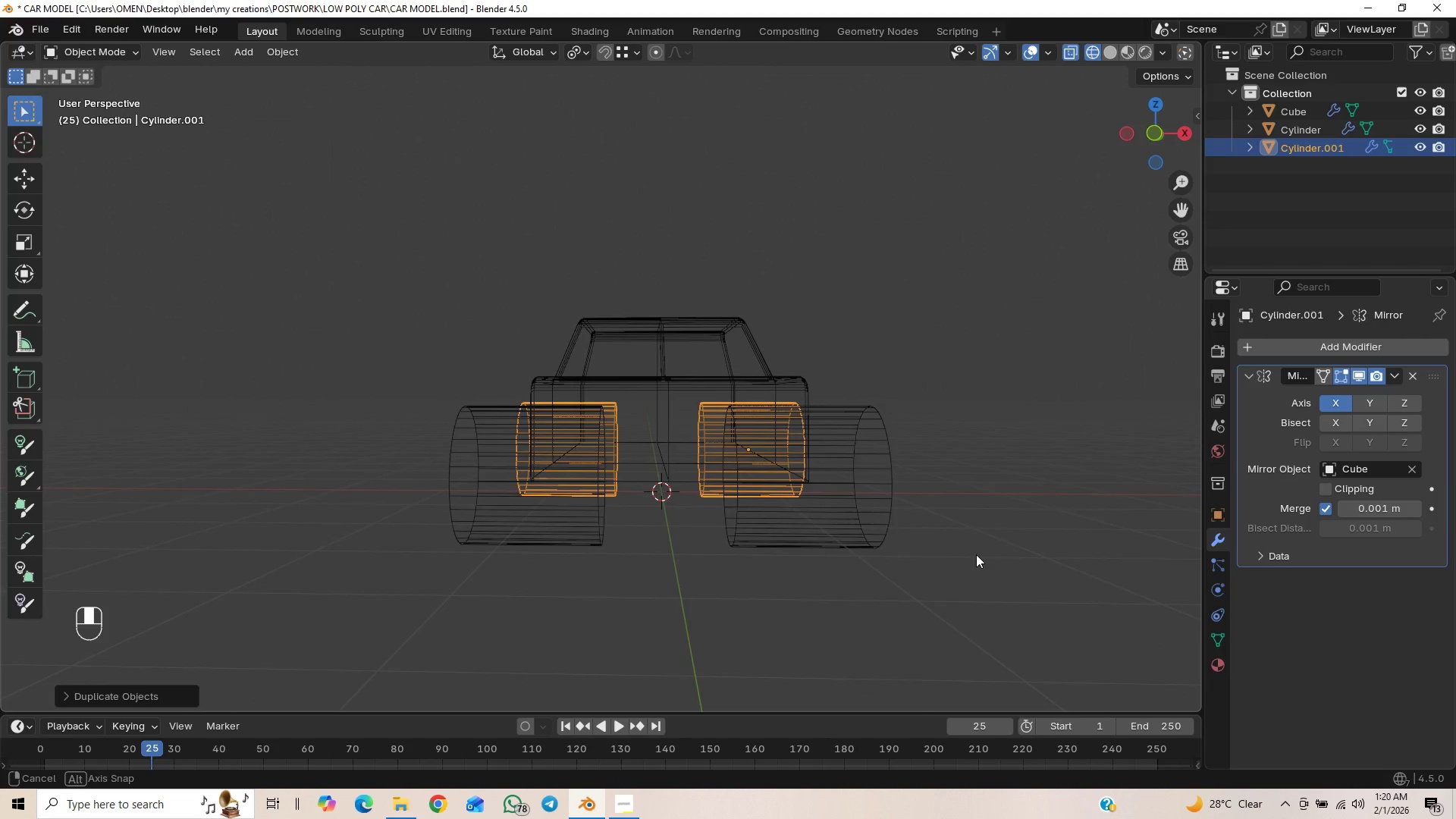 
key(Numpad3)
 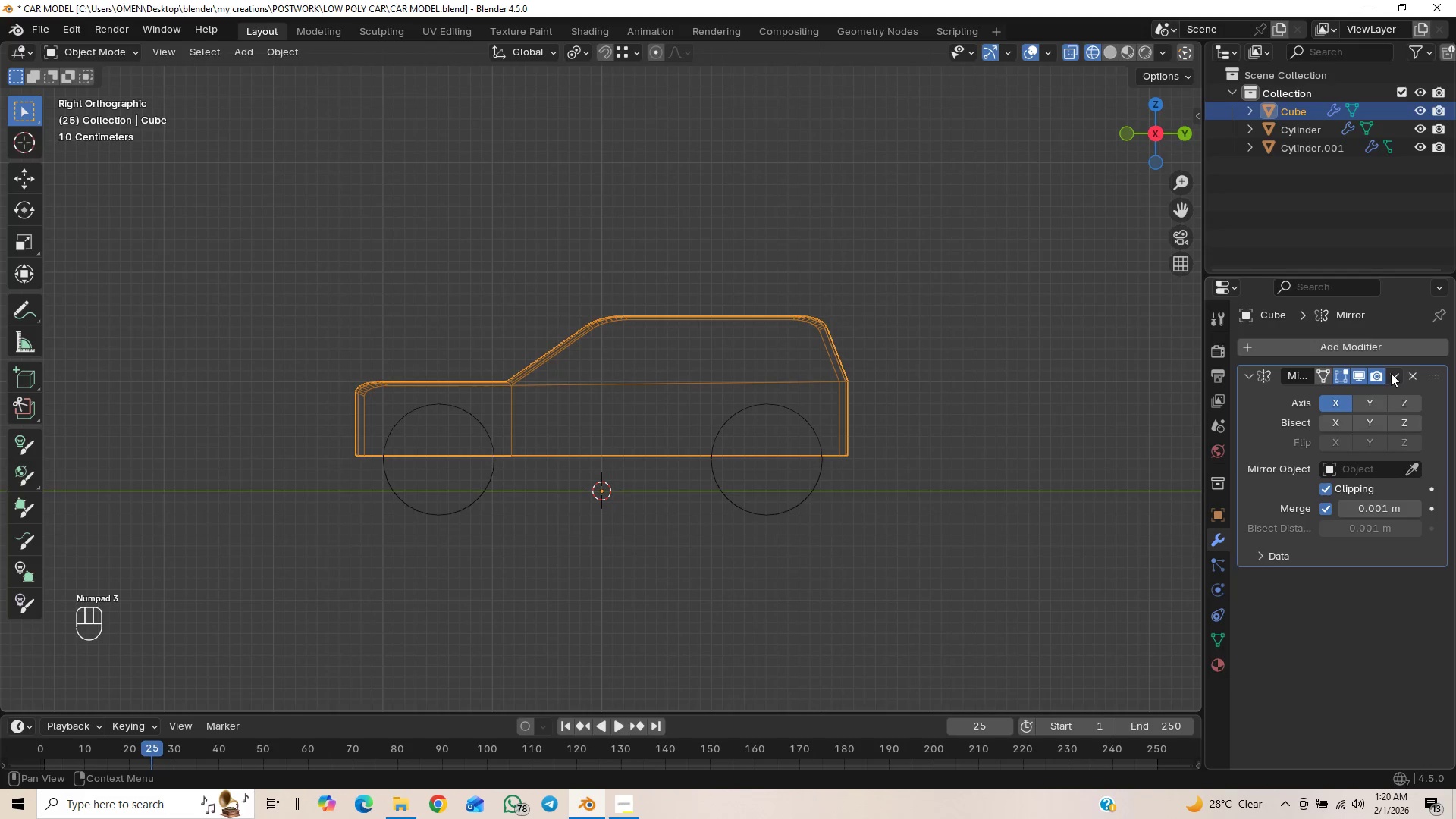 
left_click([1392, 352])
 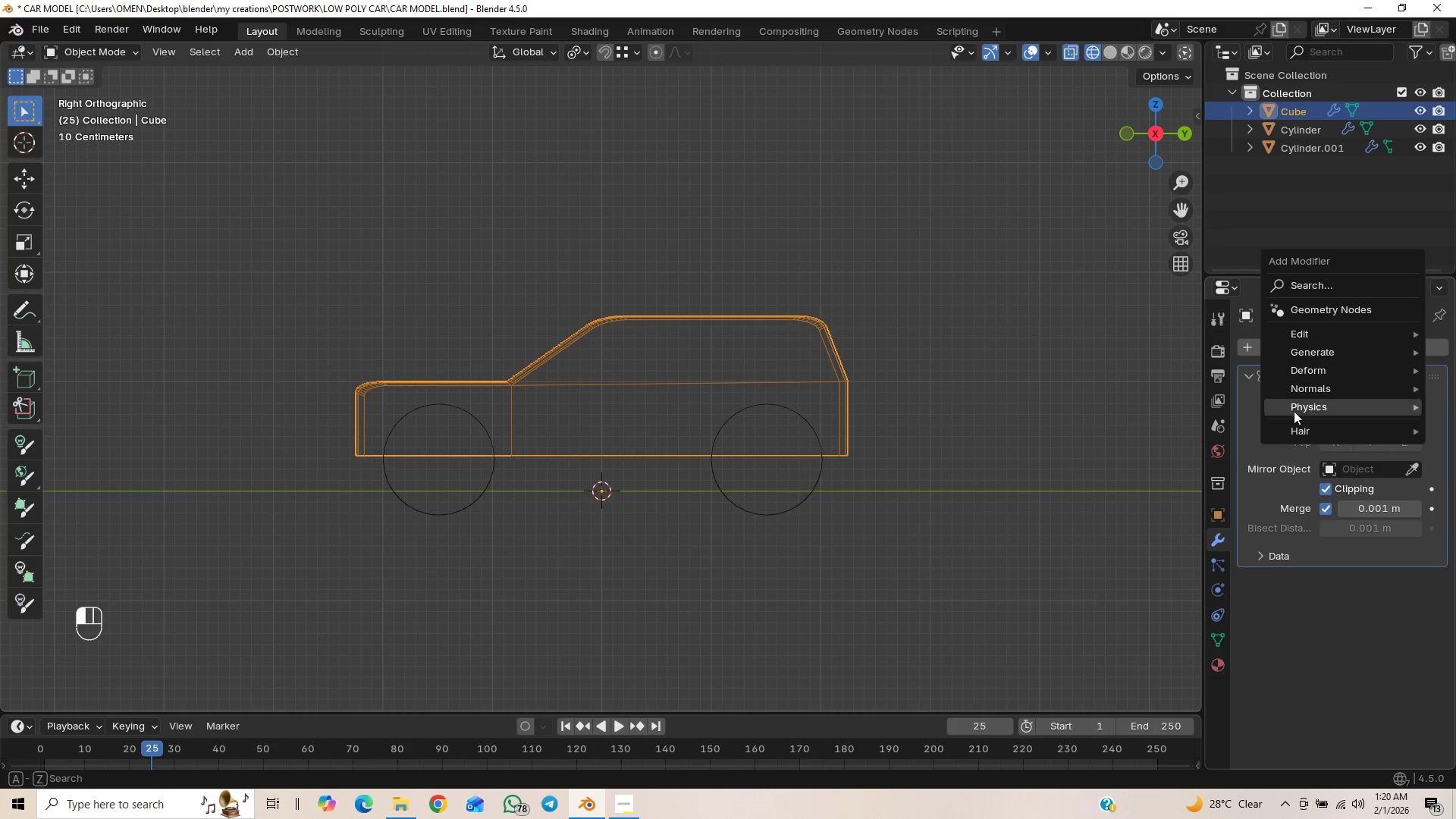 
mouse_move([1279, 452])
 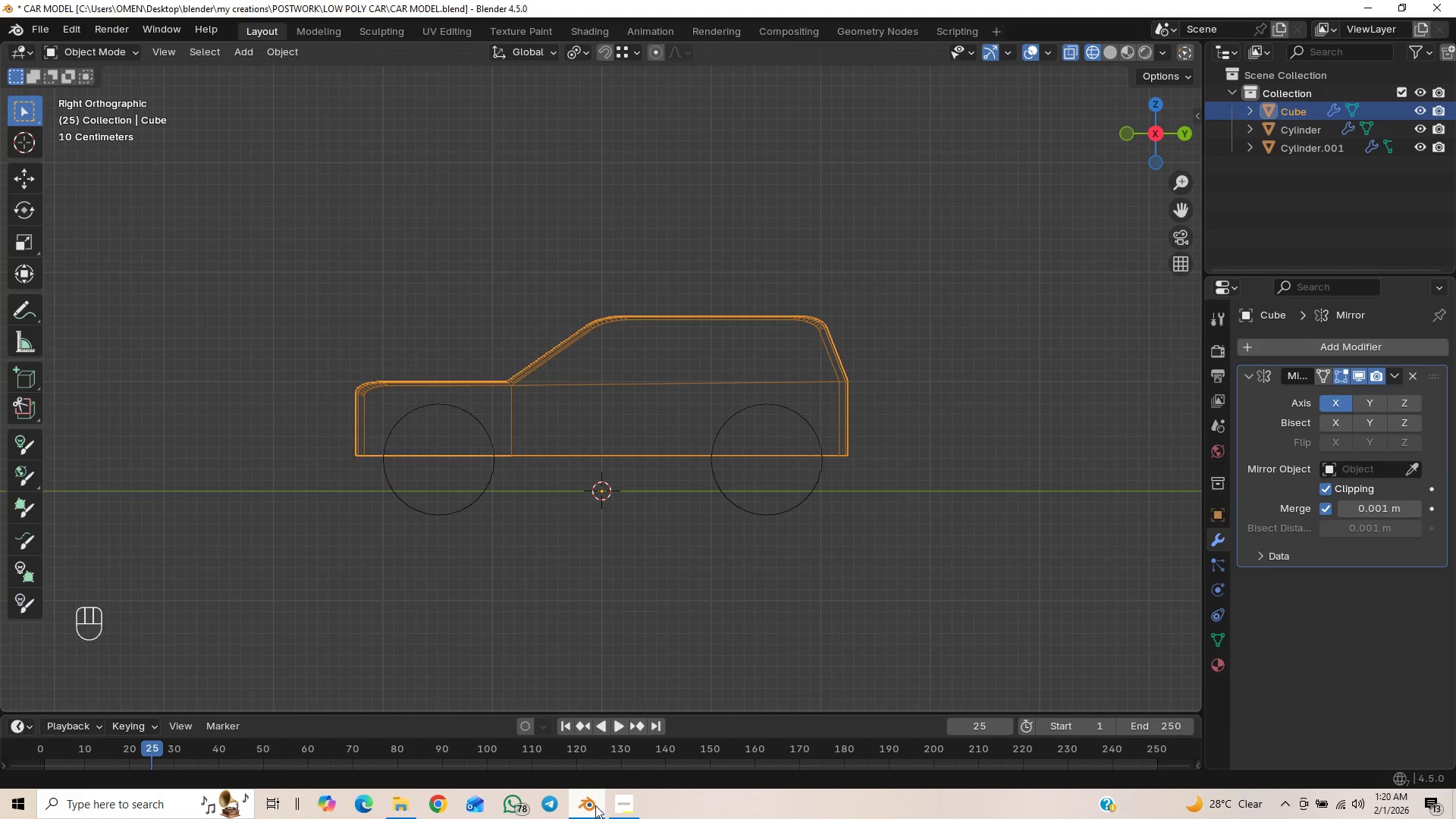 
left_click([616, 805])